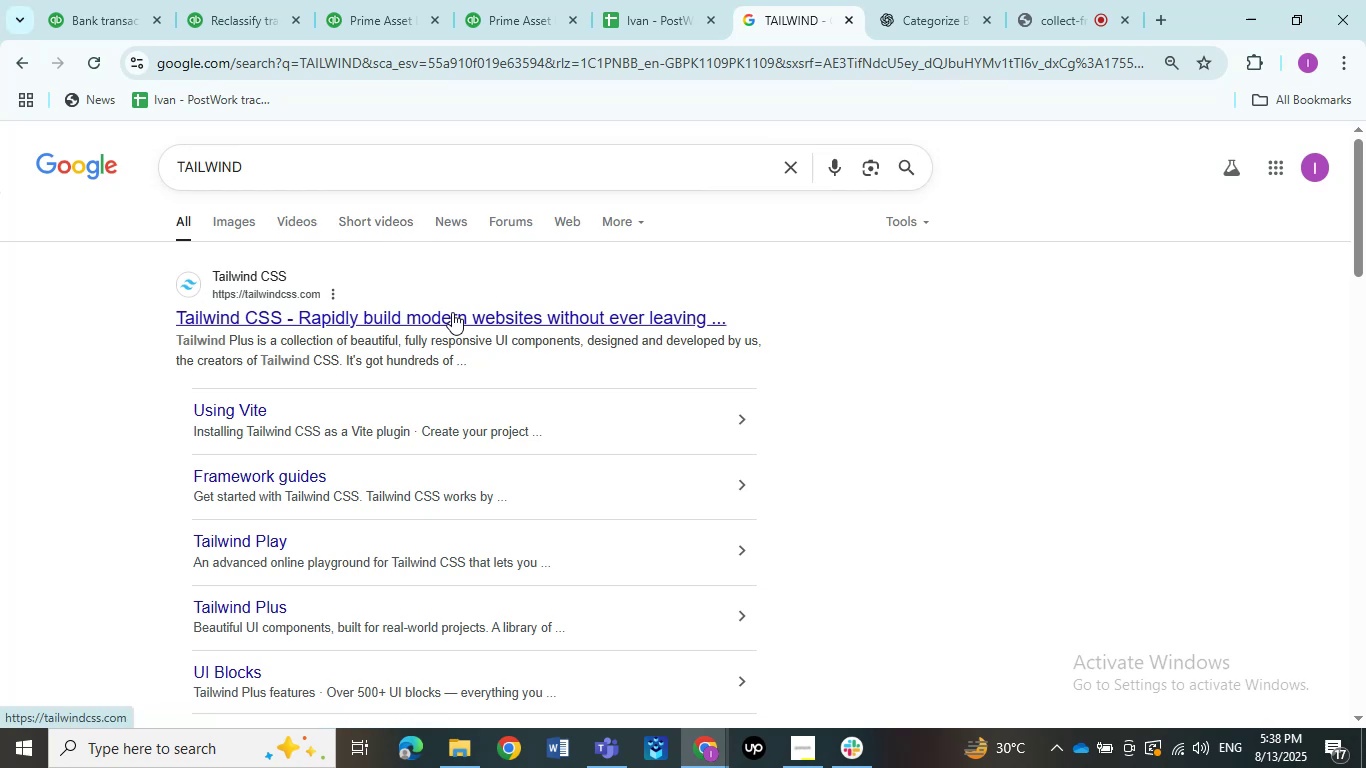 
left_click([465, 323])
 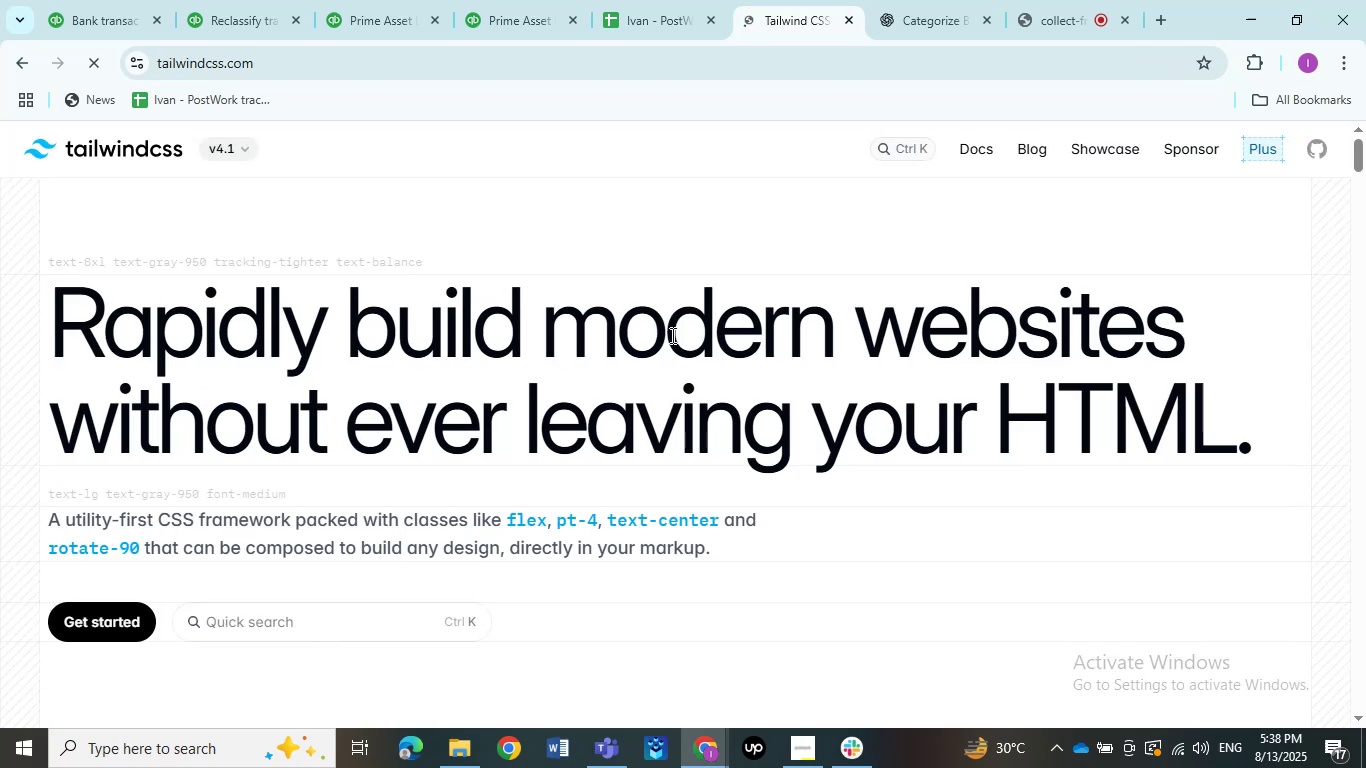 
scroll: coordinate [702, 372], scroll_direction: down, amount: 38.0
 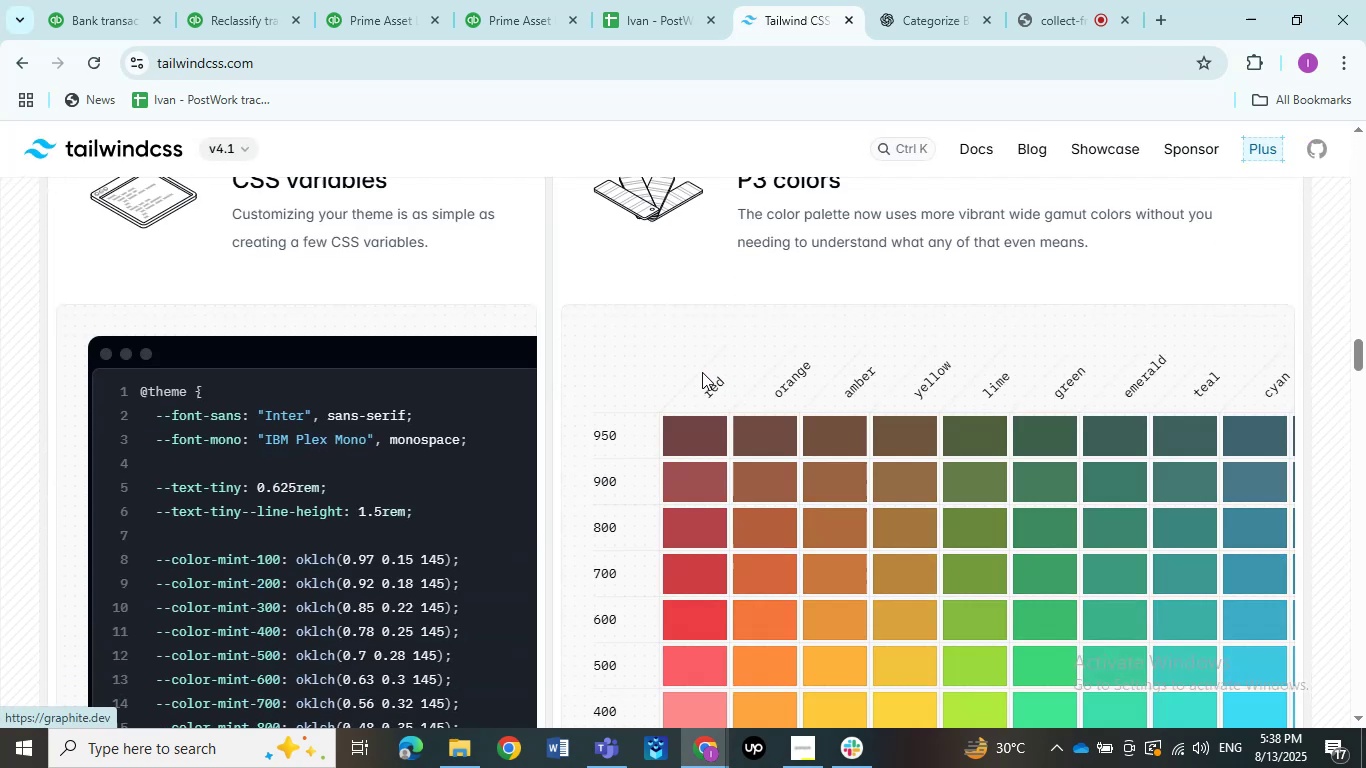 
scroll: coordinate [719, 371], scroll_direction: up, amount: 43.0
 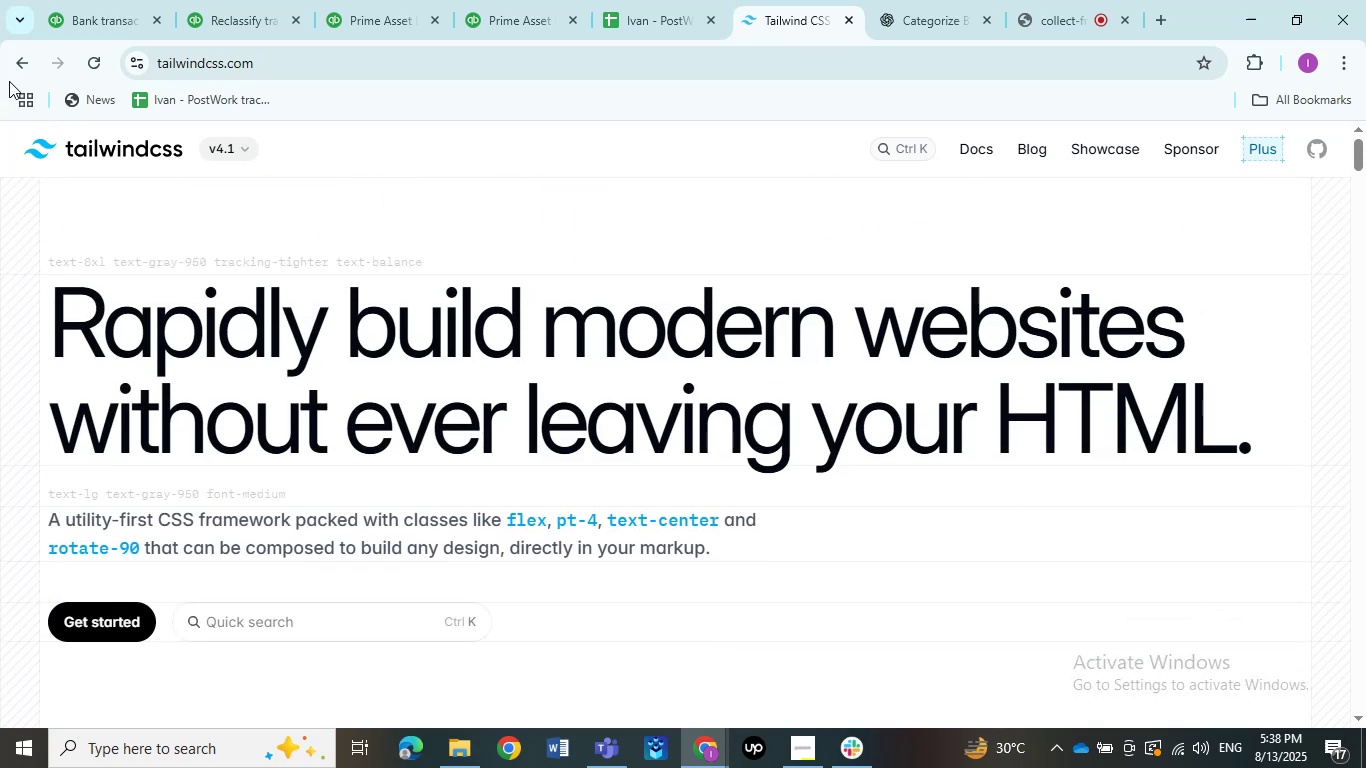 
left_click([19, 66])
 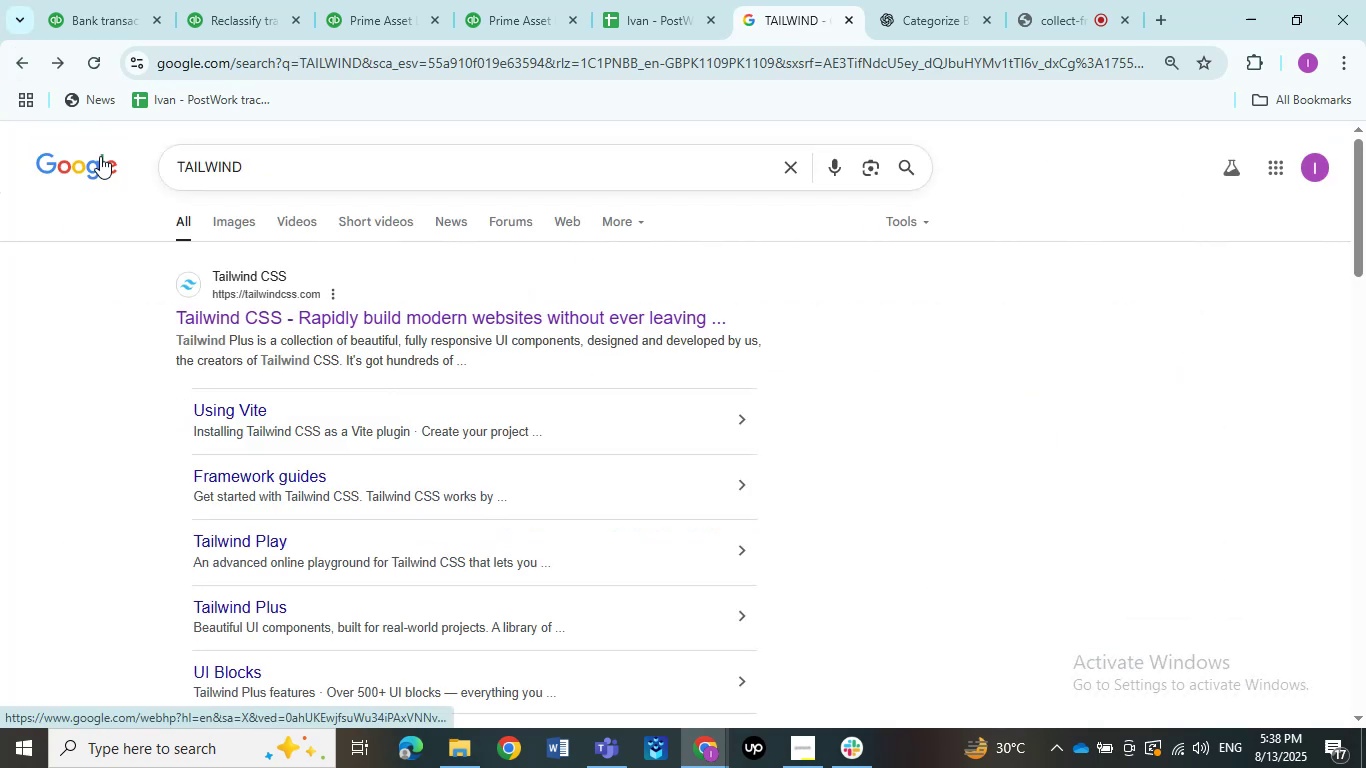 
scroll: coordinate [102, 173], scroll_direction: down, amount: 1.0
 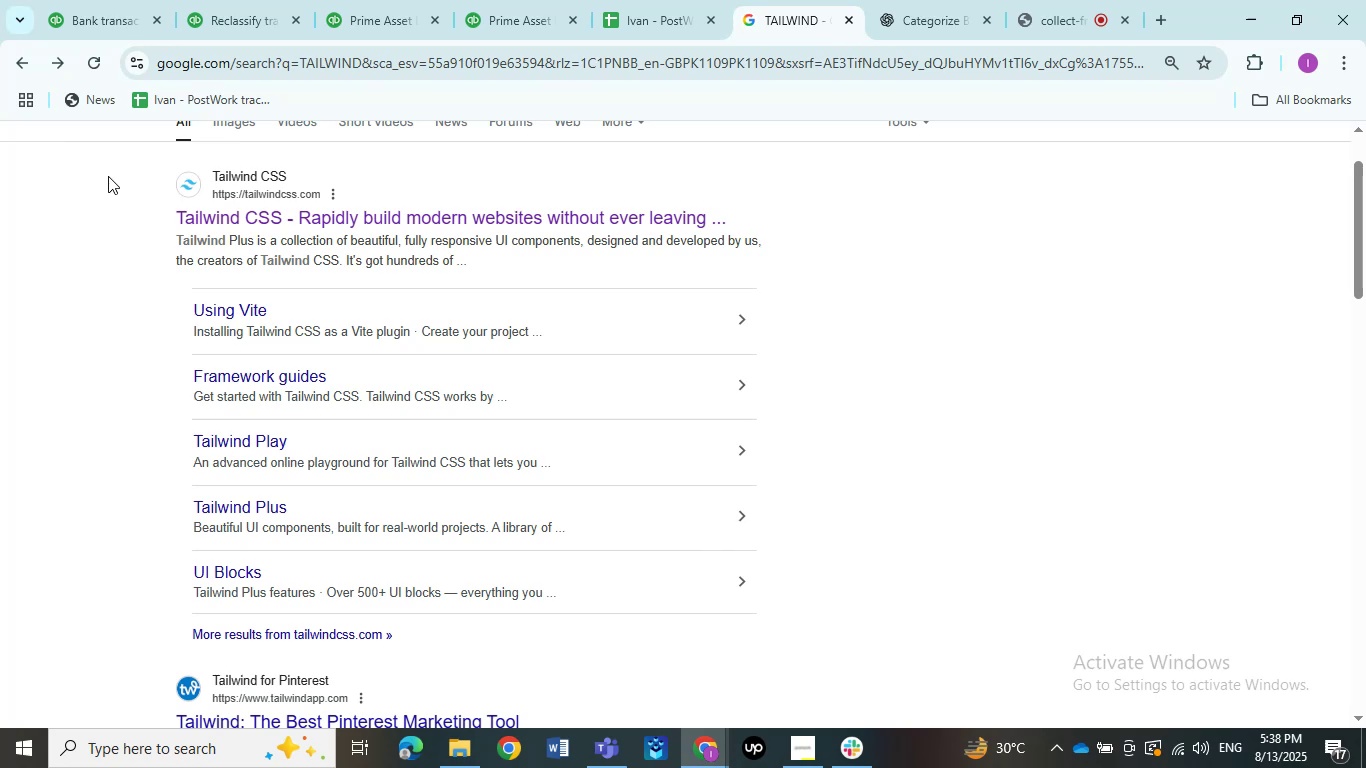 
wait(13.47)
 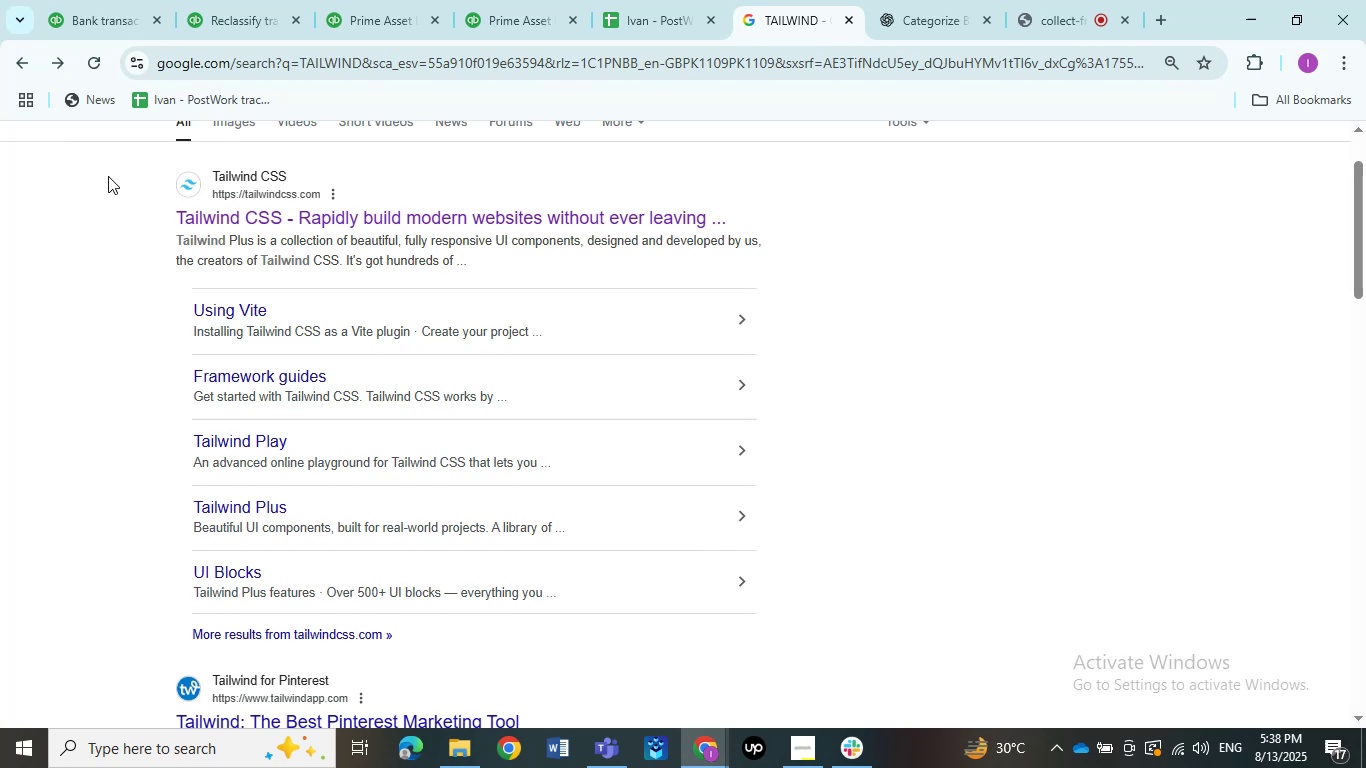 
left_click([404, 7])
 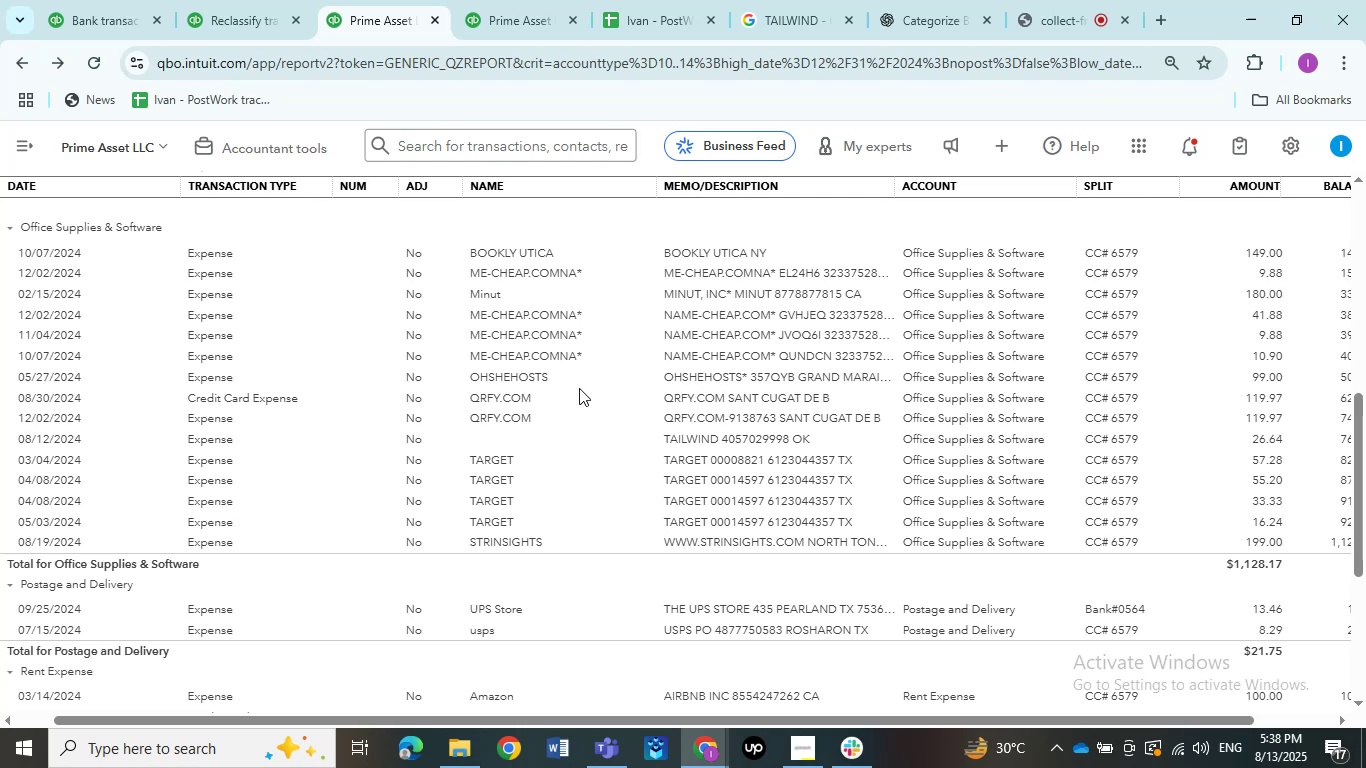 
left_click([814, 13])
 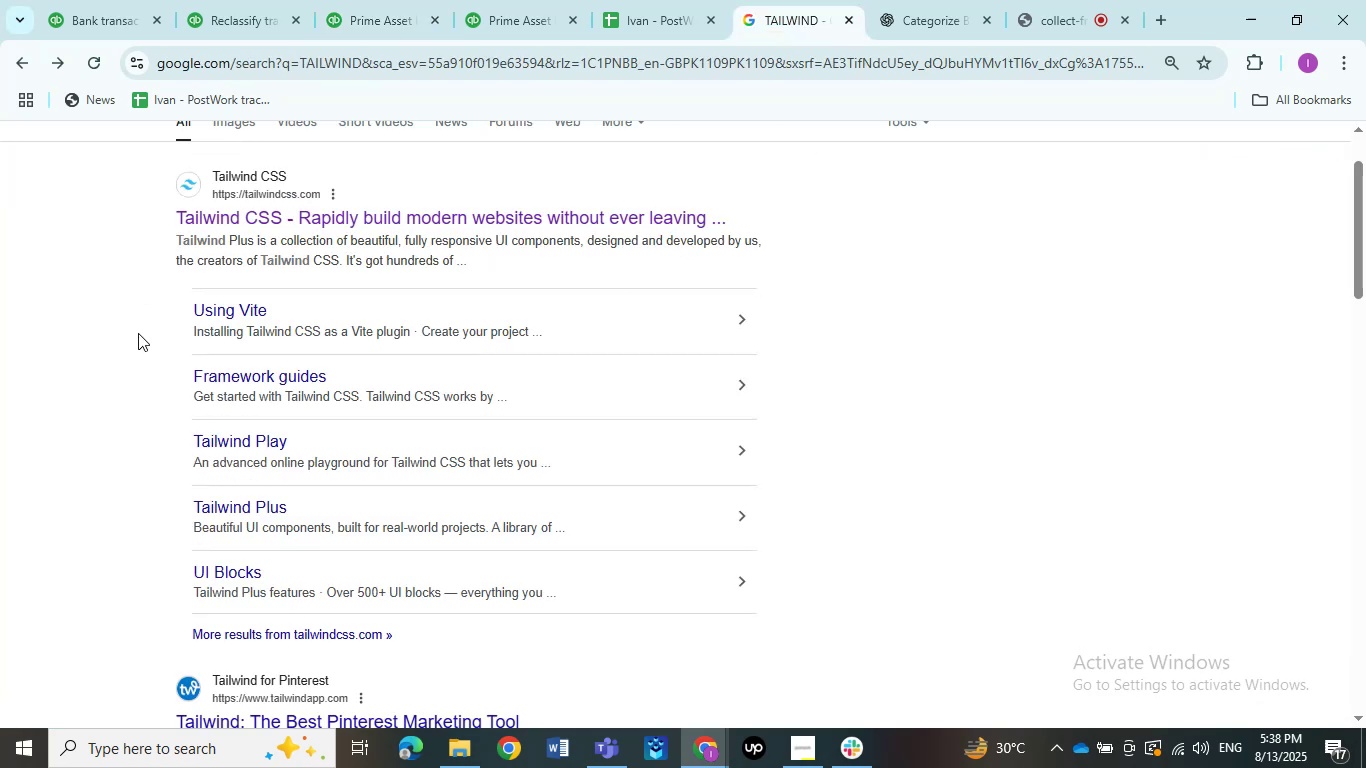 
wait(12.26)
 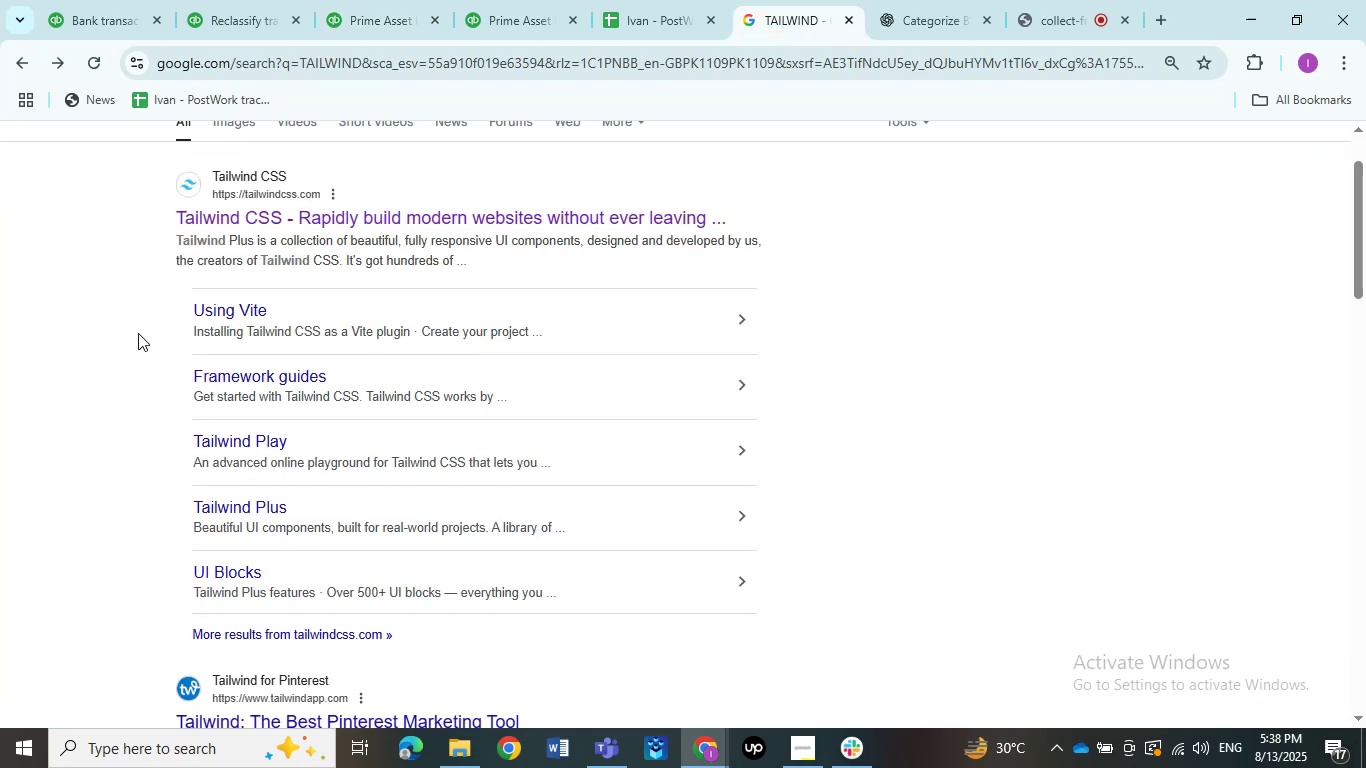 
scroll: coordinate [139, 336], scroll_direction: down, amount: 2.0
 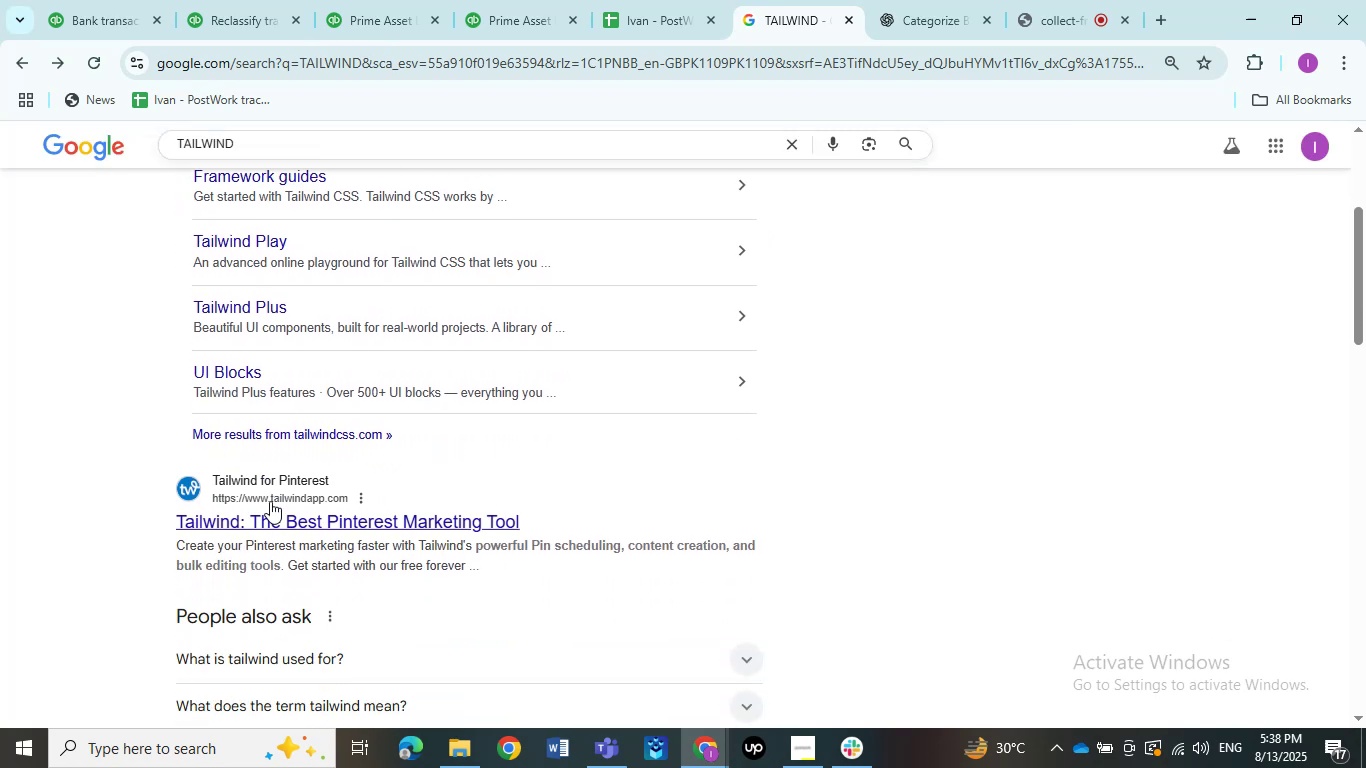 
left_click([482, 671])
 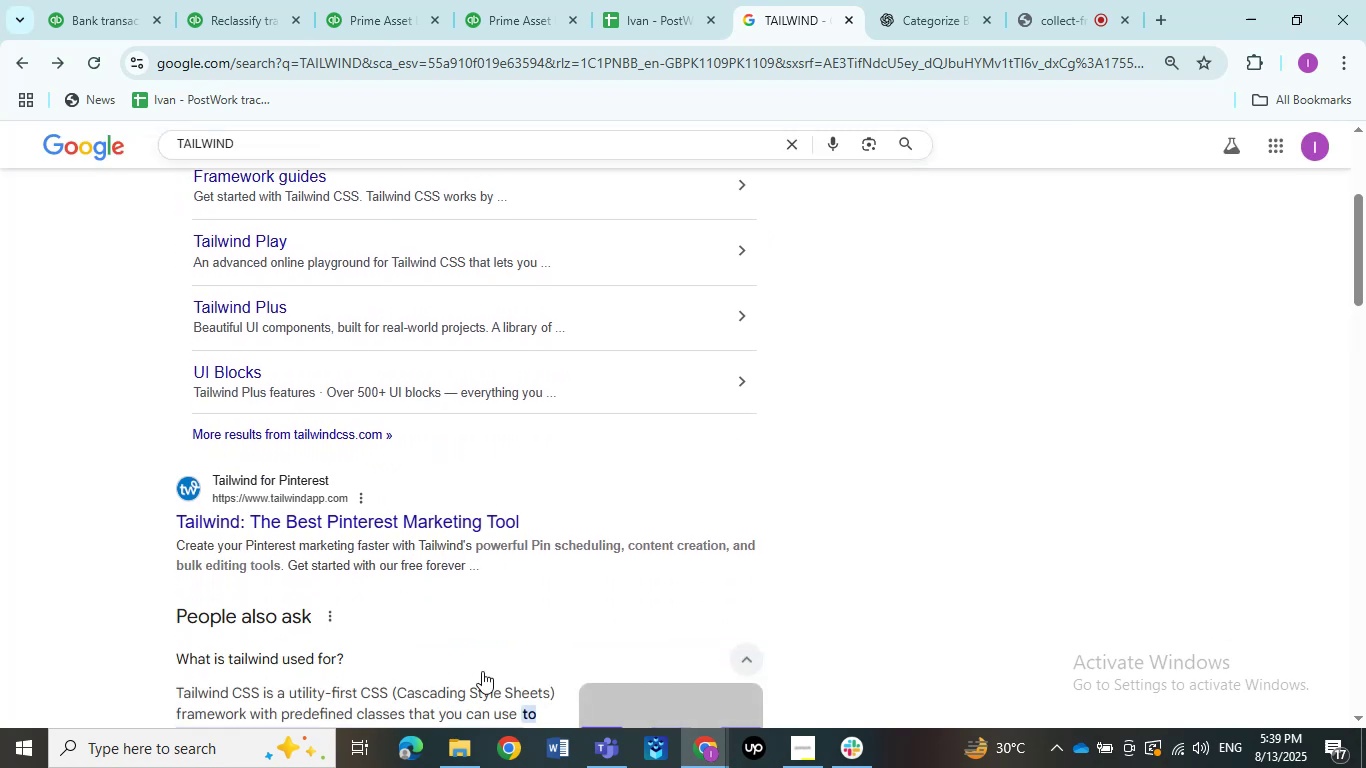 
scroll: coordinate [462, 654], scroll_direction: down, amount: 1.0
 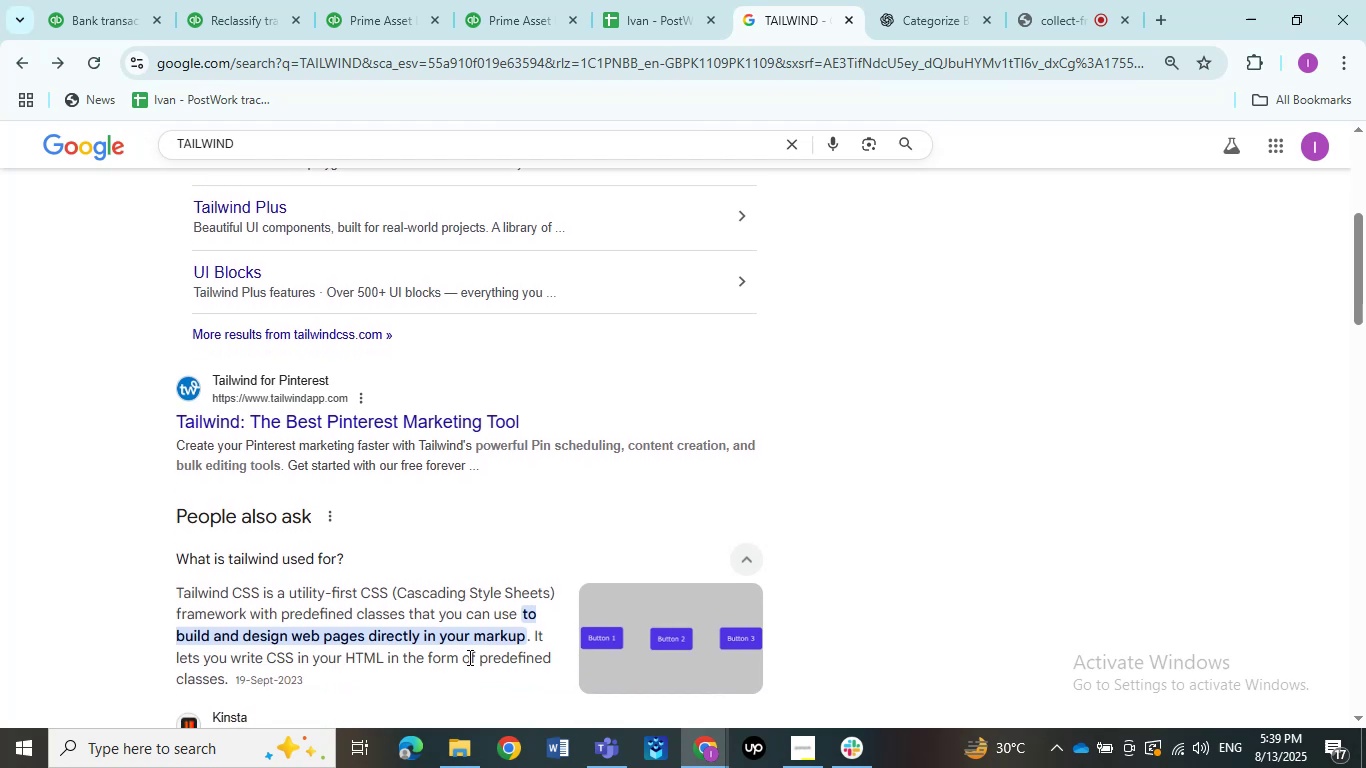 
wait(13.7)
 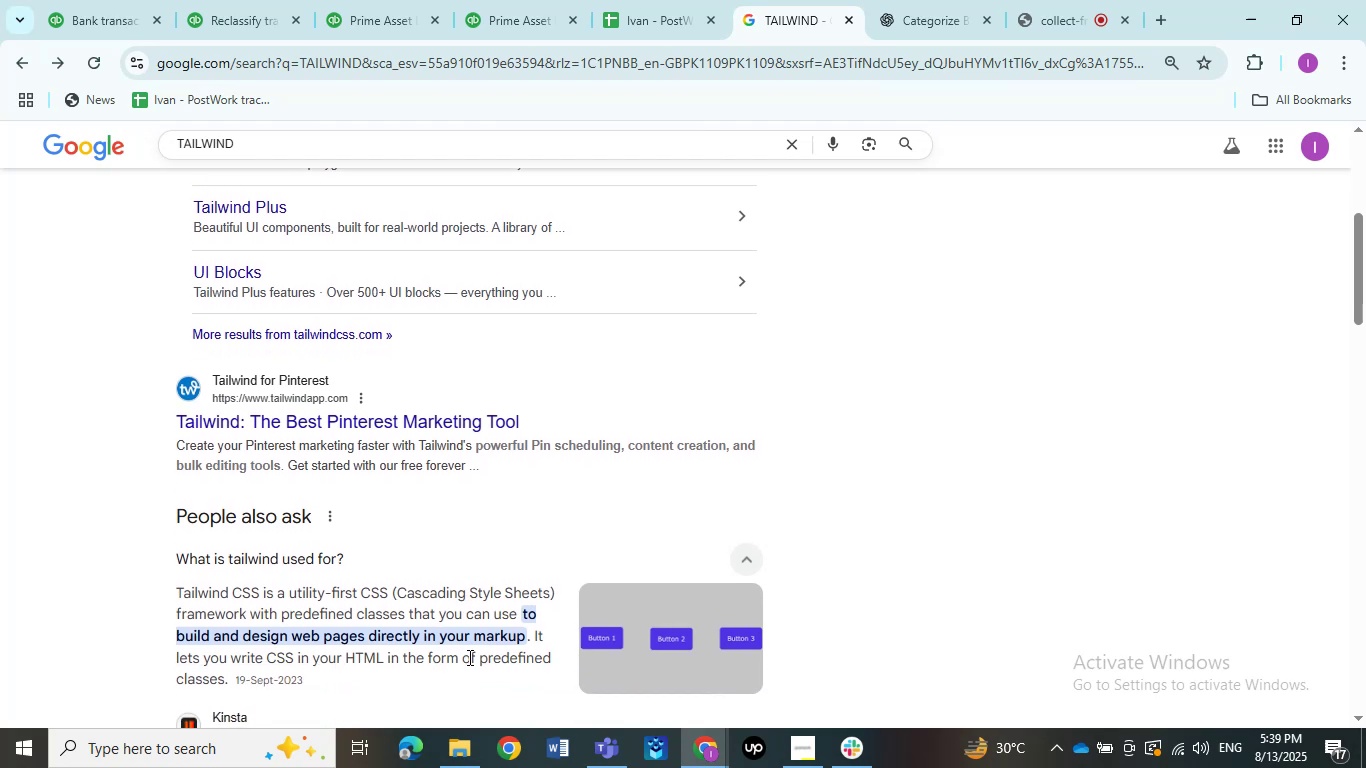 
left_click([425, 562])
 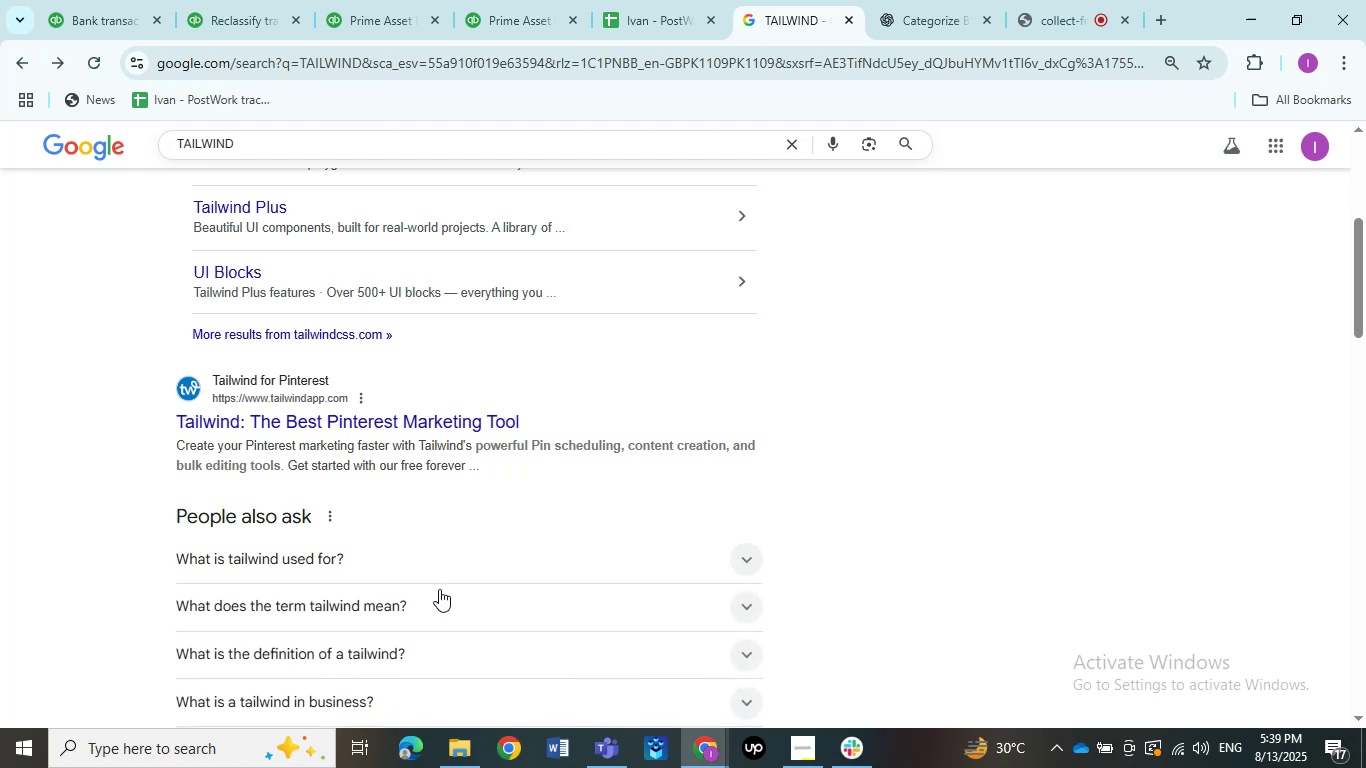 
scroll: coordinate [439, 589], scroll_direction: down, amount: 1.0
 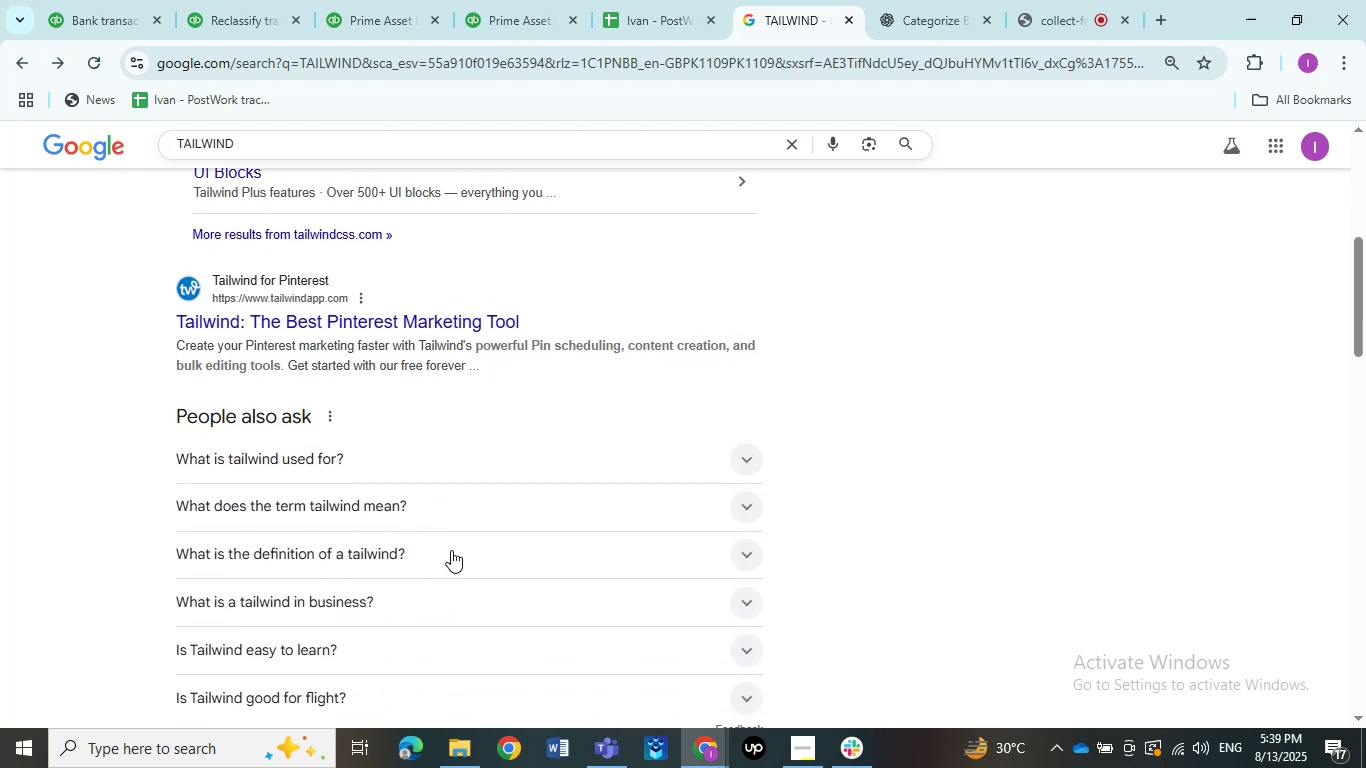 
left_click([463, 514])
 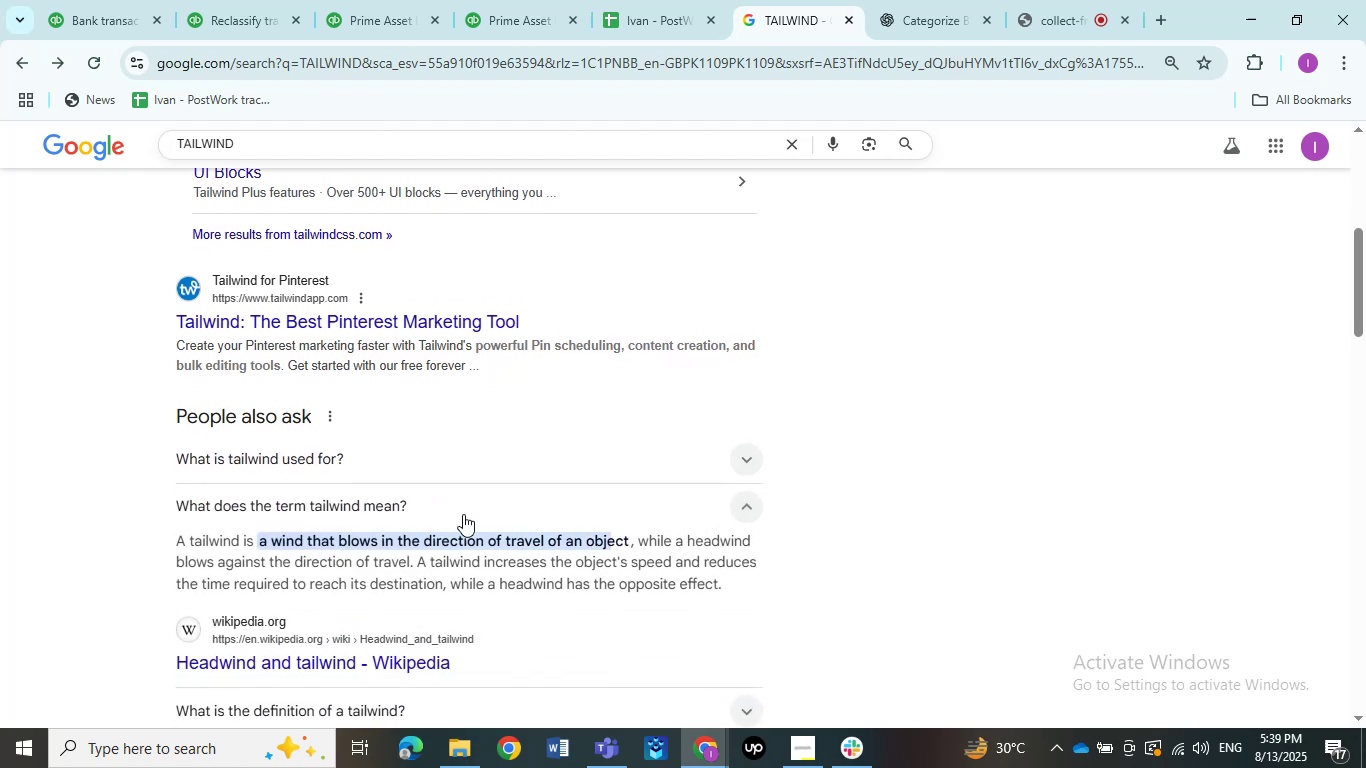 
left_click([463, 514])
 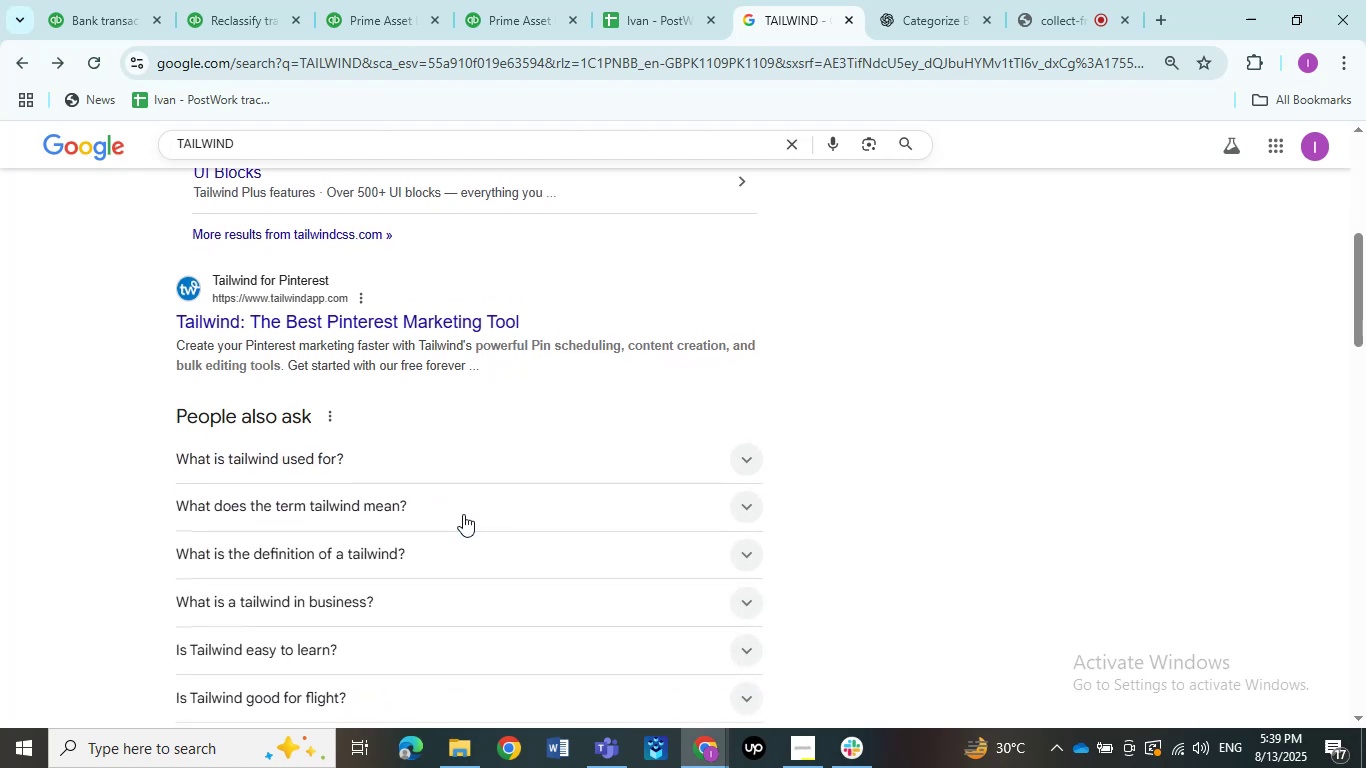 
scroll: coordinate [561, 578], scroll_direction: up, amount: 6.0
 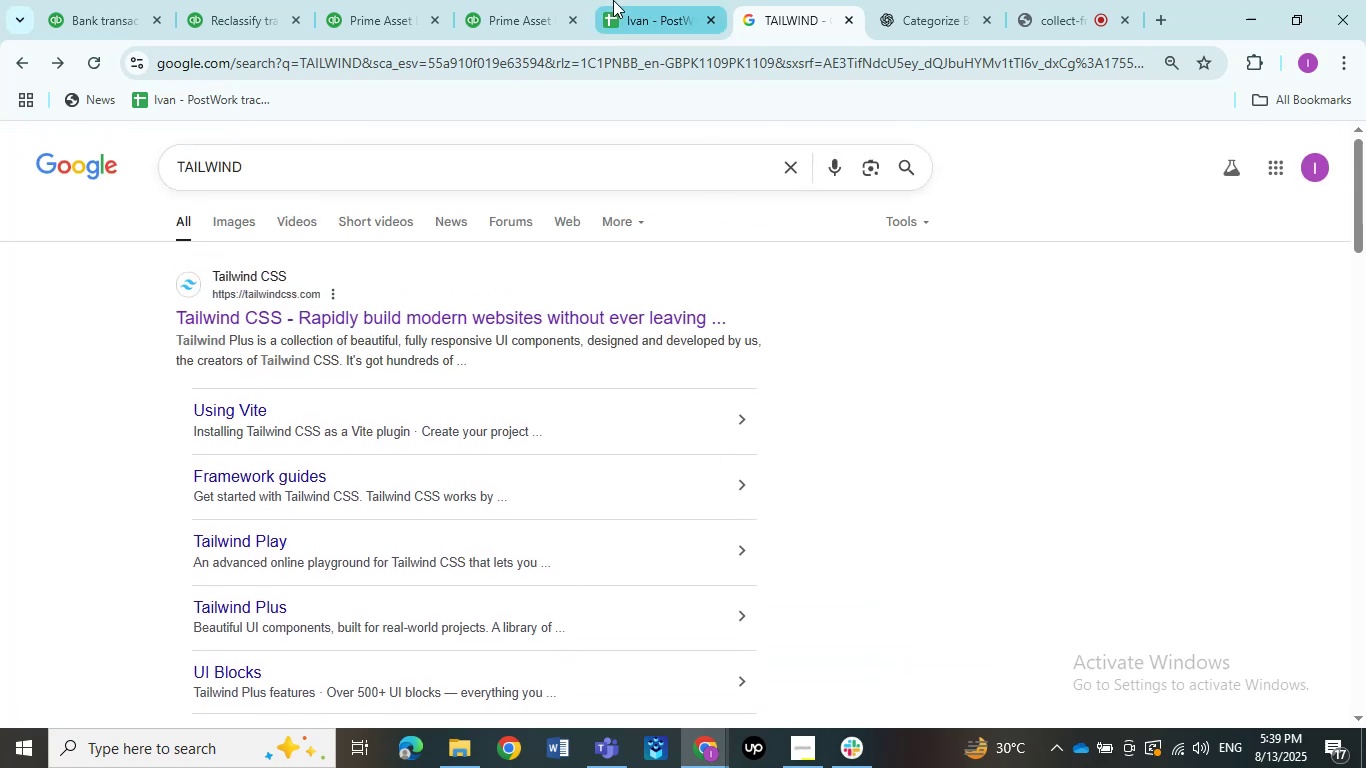 
left_click([506, 6])
 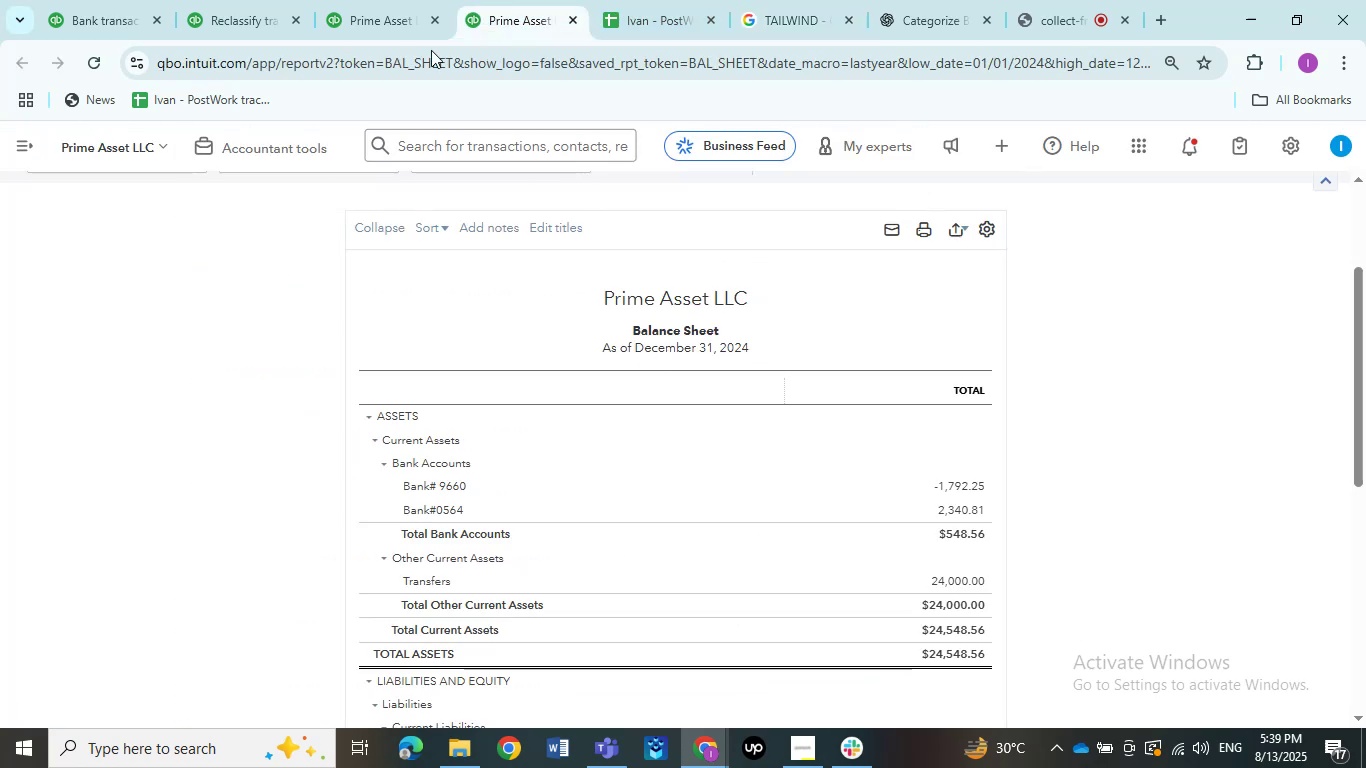 
left_click([368, 21])
 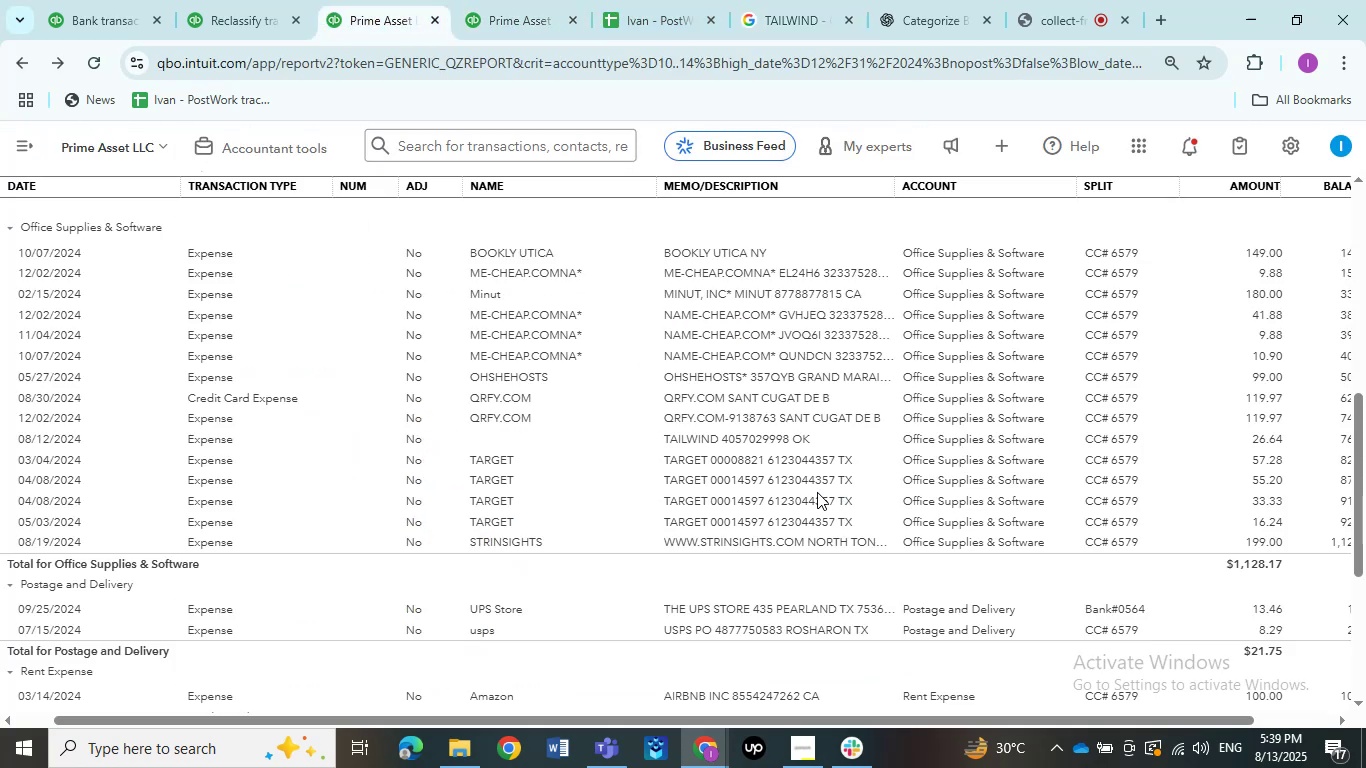 
left_click([750, 460])
 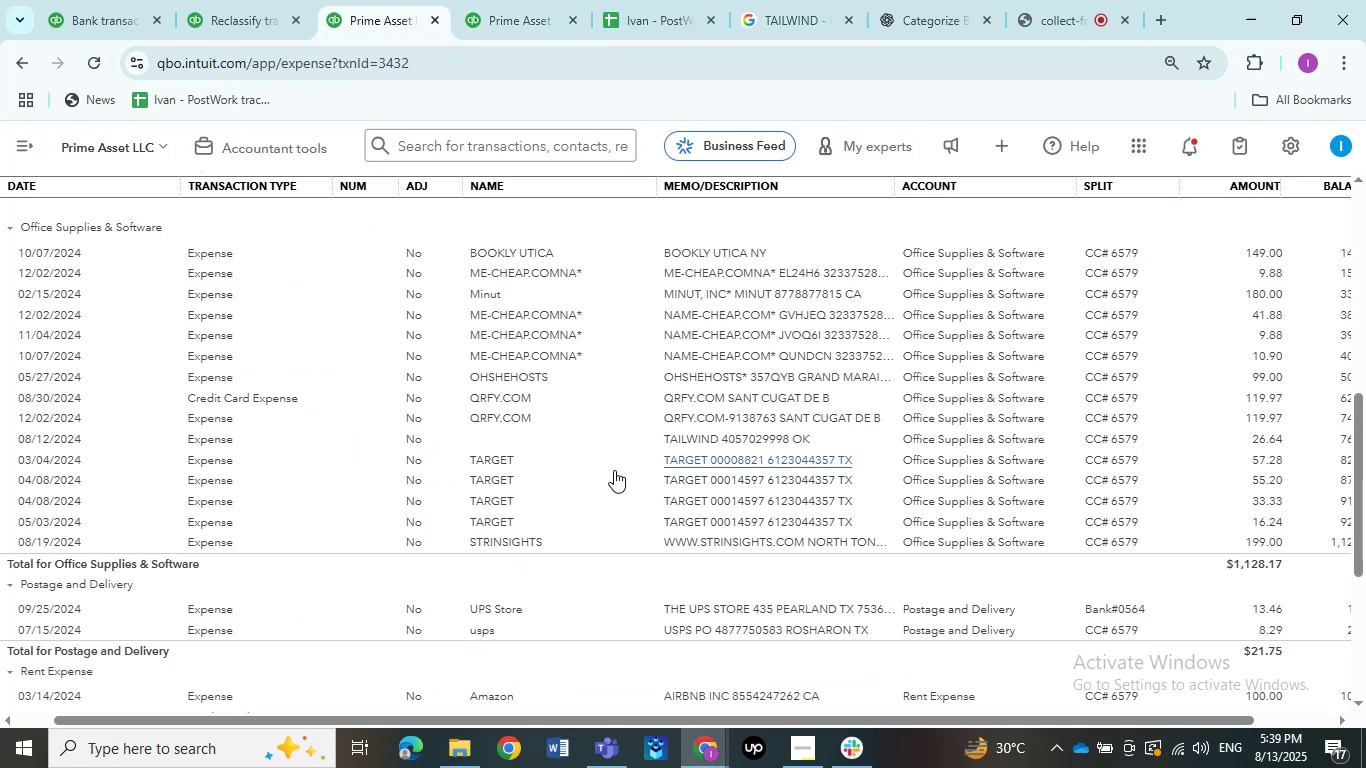 
mouse_move([586, 470])
 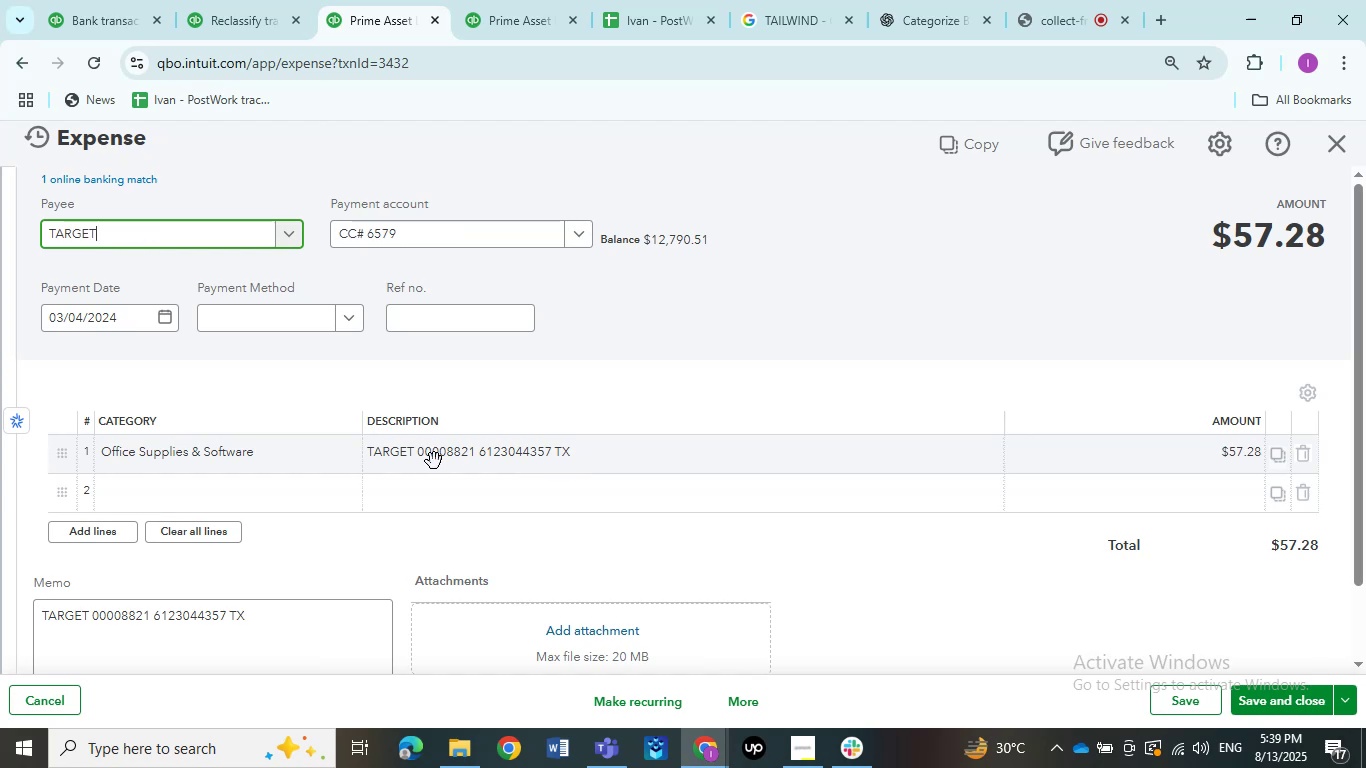 
left_click([412, 458])
 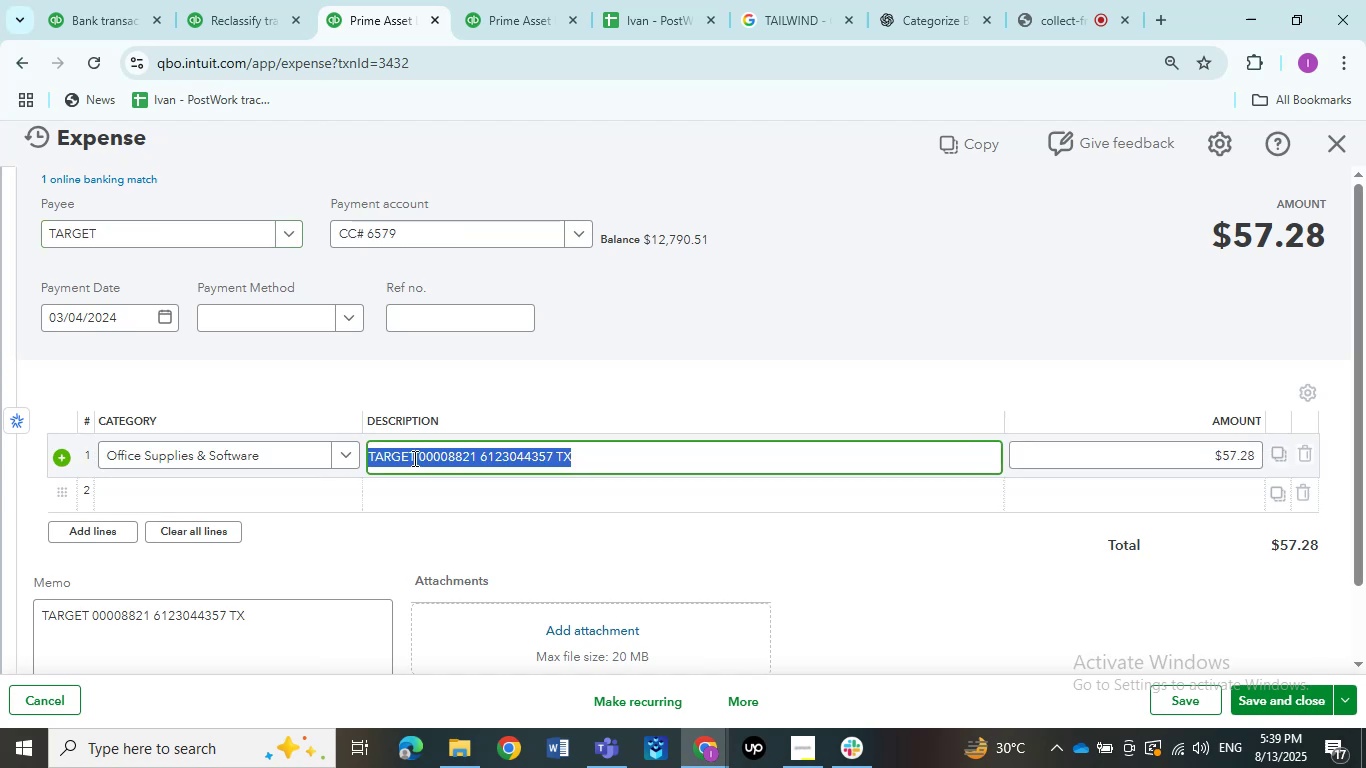 
wait(11.95)
 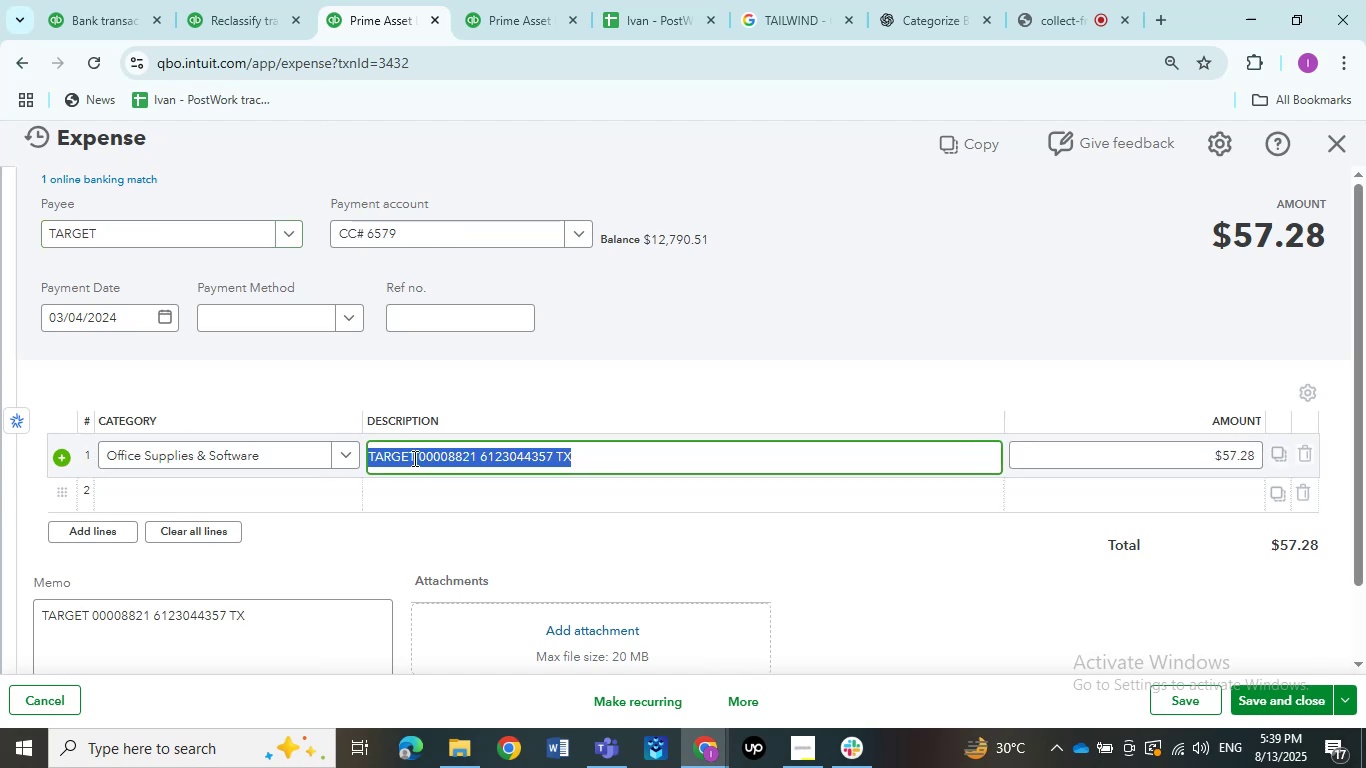 
left_click([420, 456])
 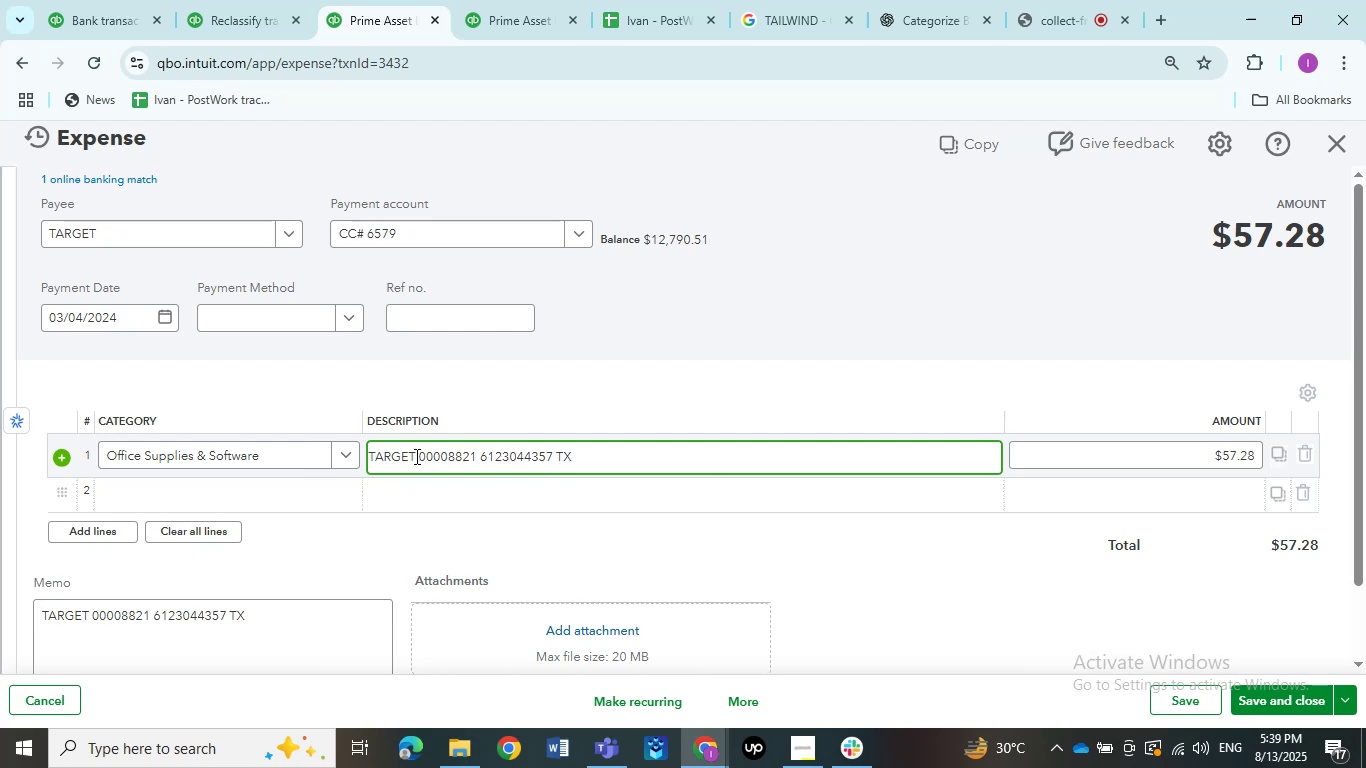 
left_click_drag(start_coordinate=[415, 456], to_coordinate=[338, 456])
 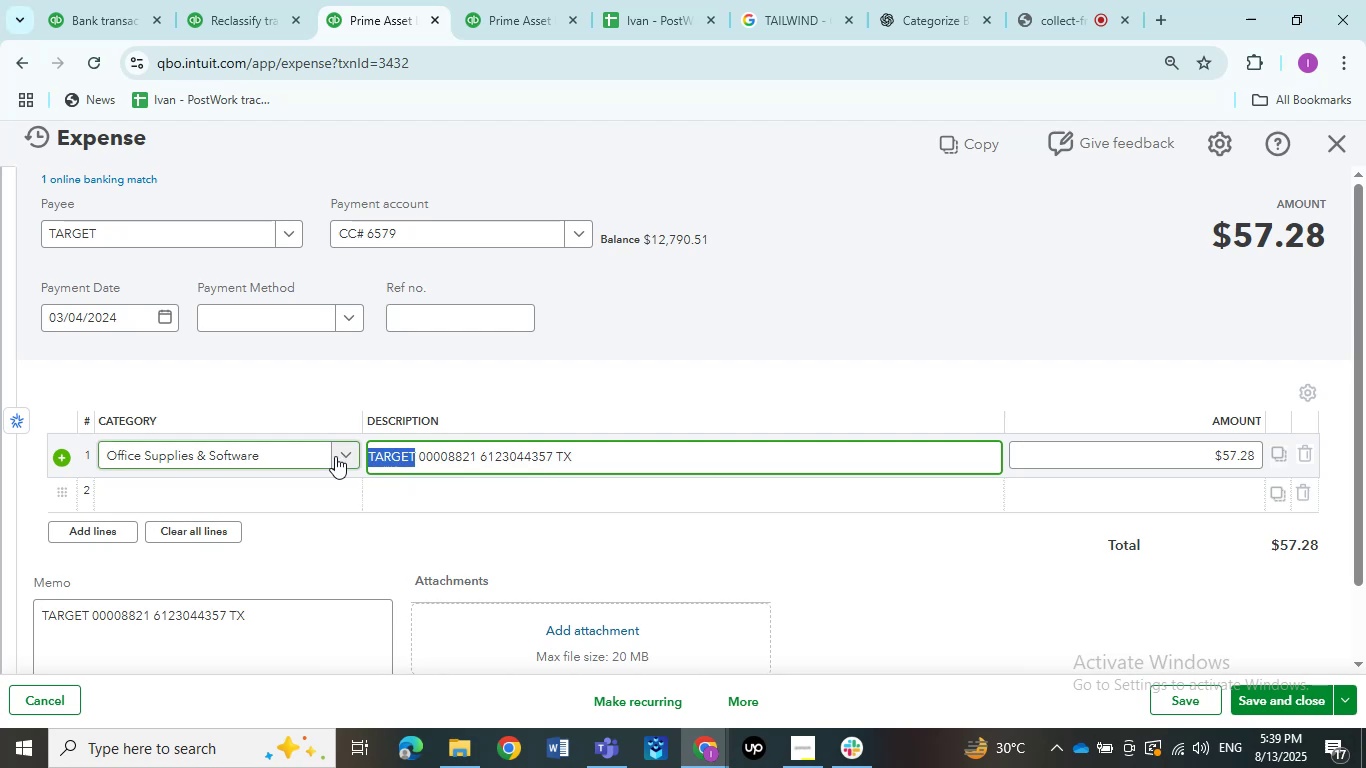 
key(Control+C)
 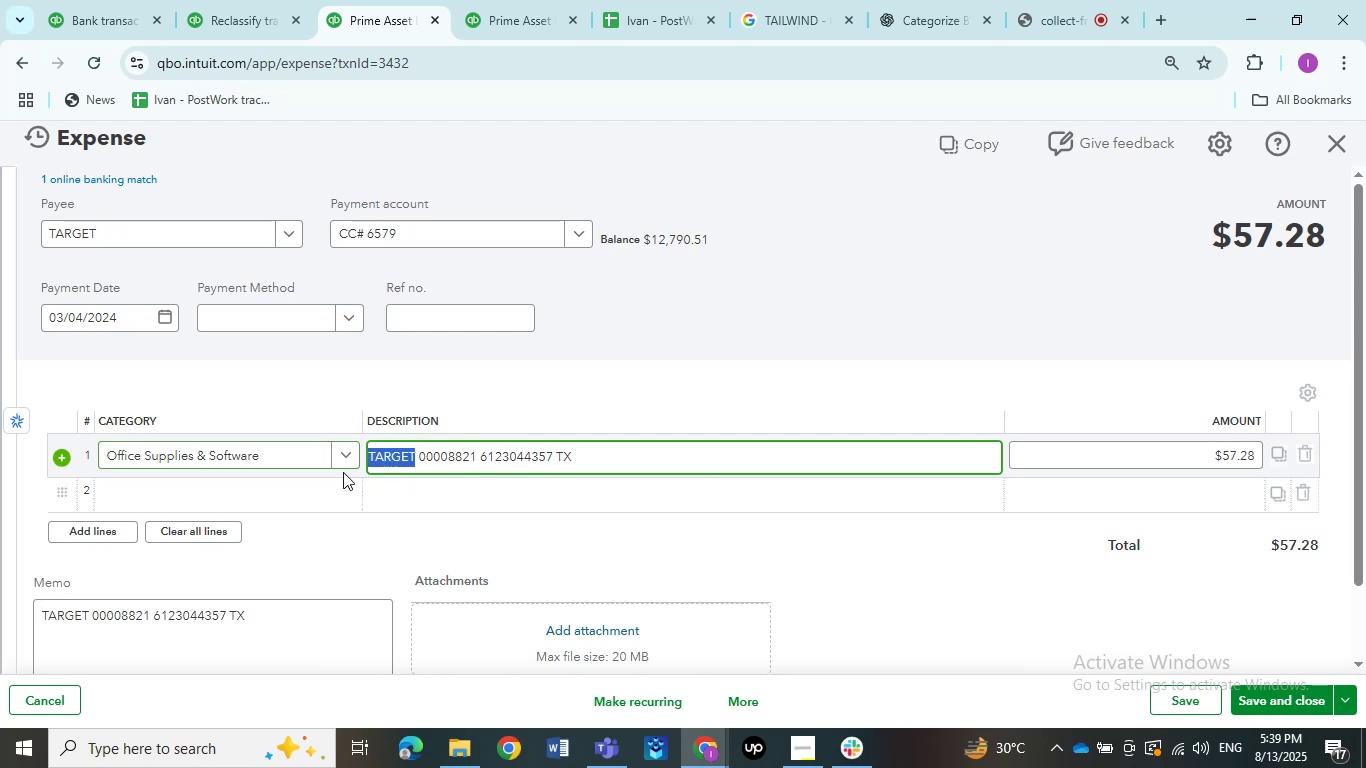 
key(Control+C)
 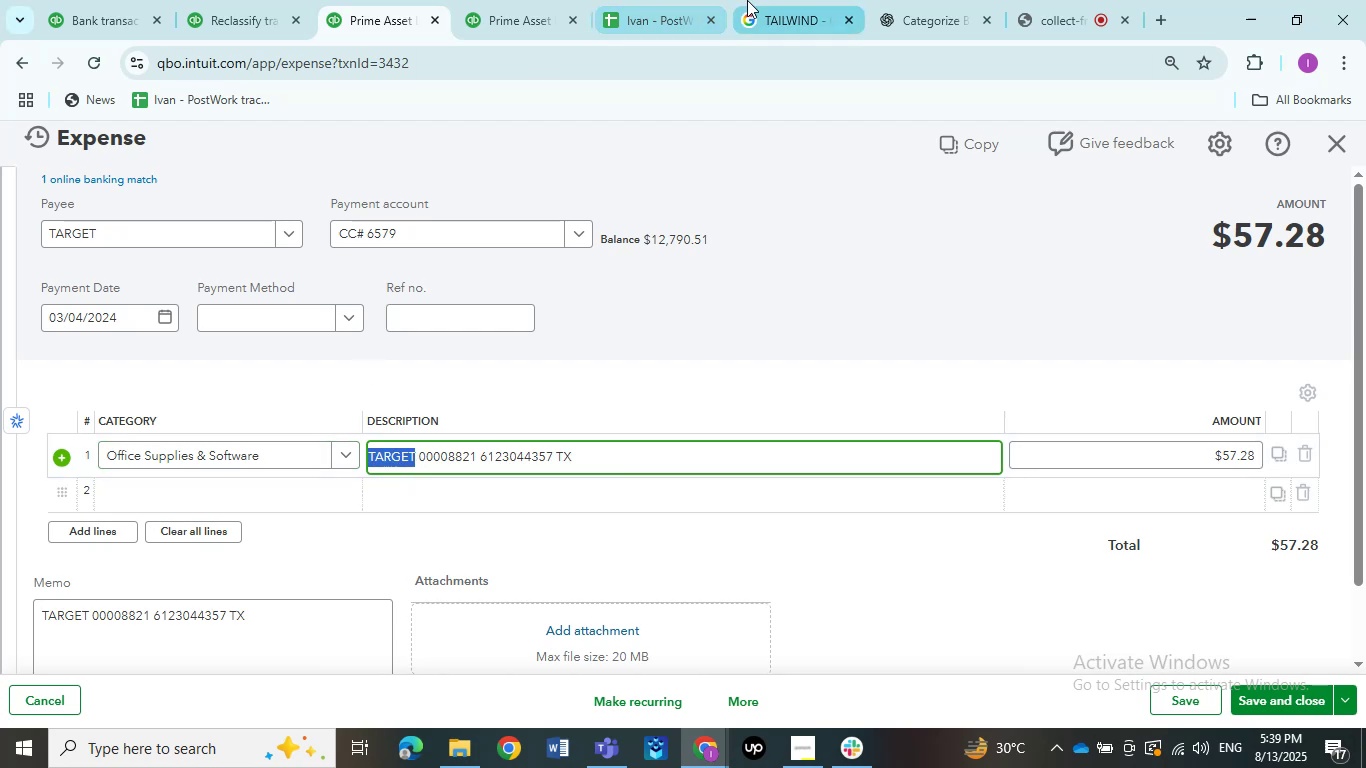 
left_click([747, 0])
 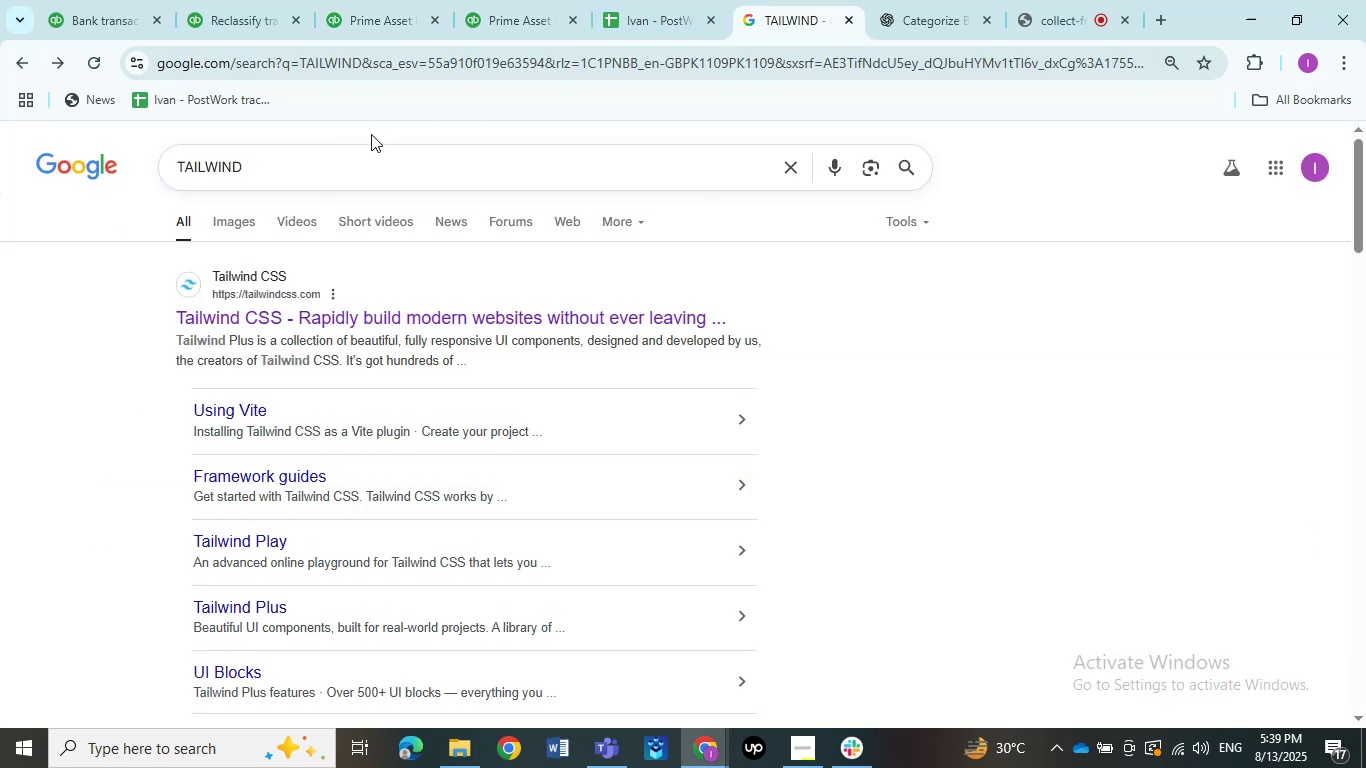 
left_click_drag(start_coordinate=[305, 157], to_coordinate=[12, 189])
 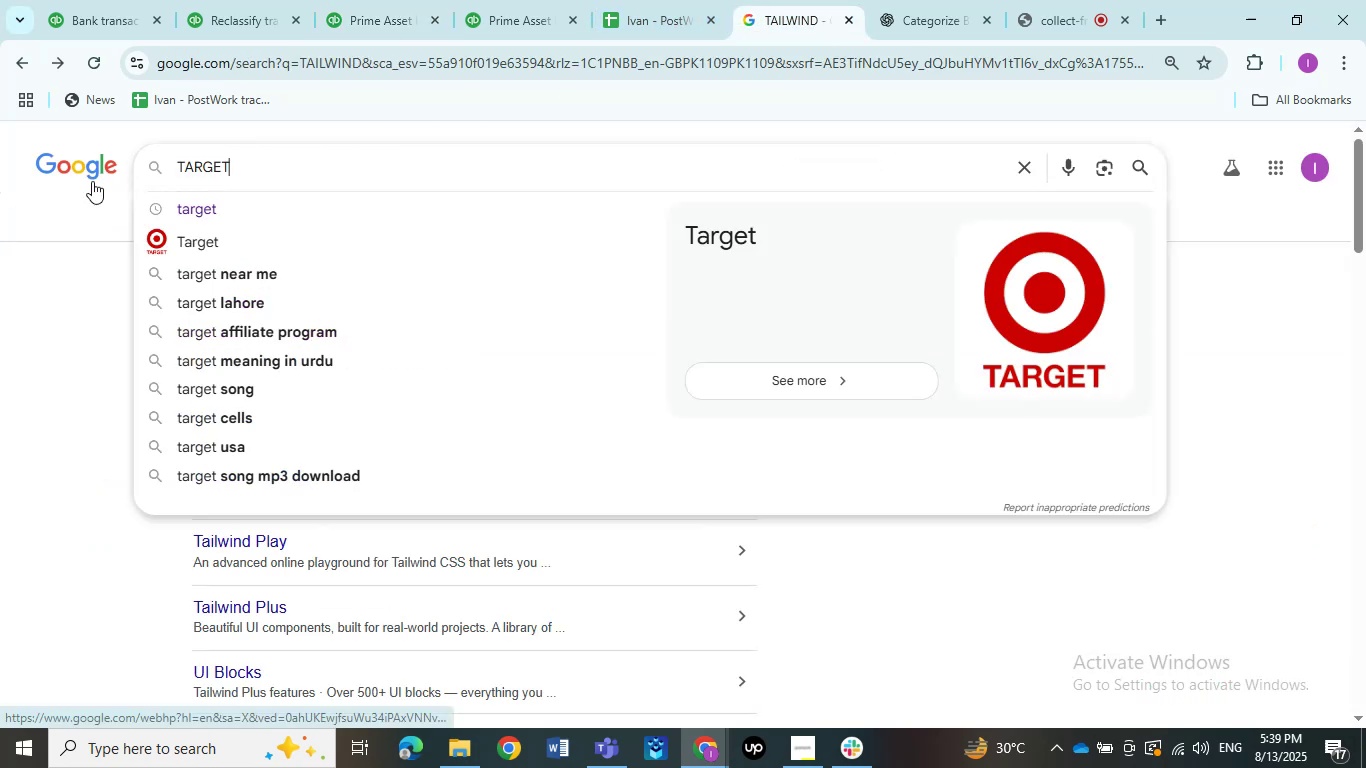 
key(Control+ControlLeft)
 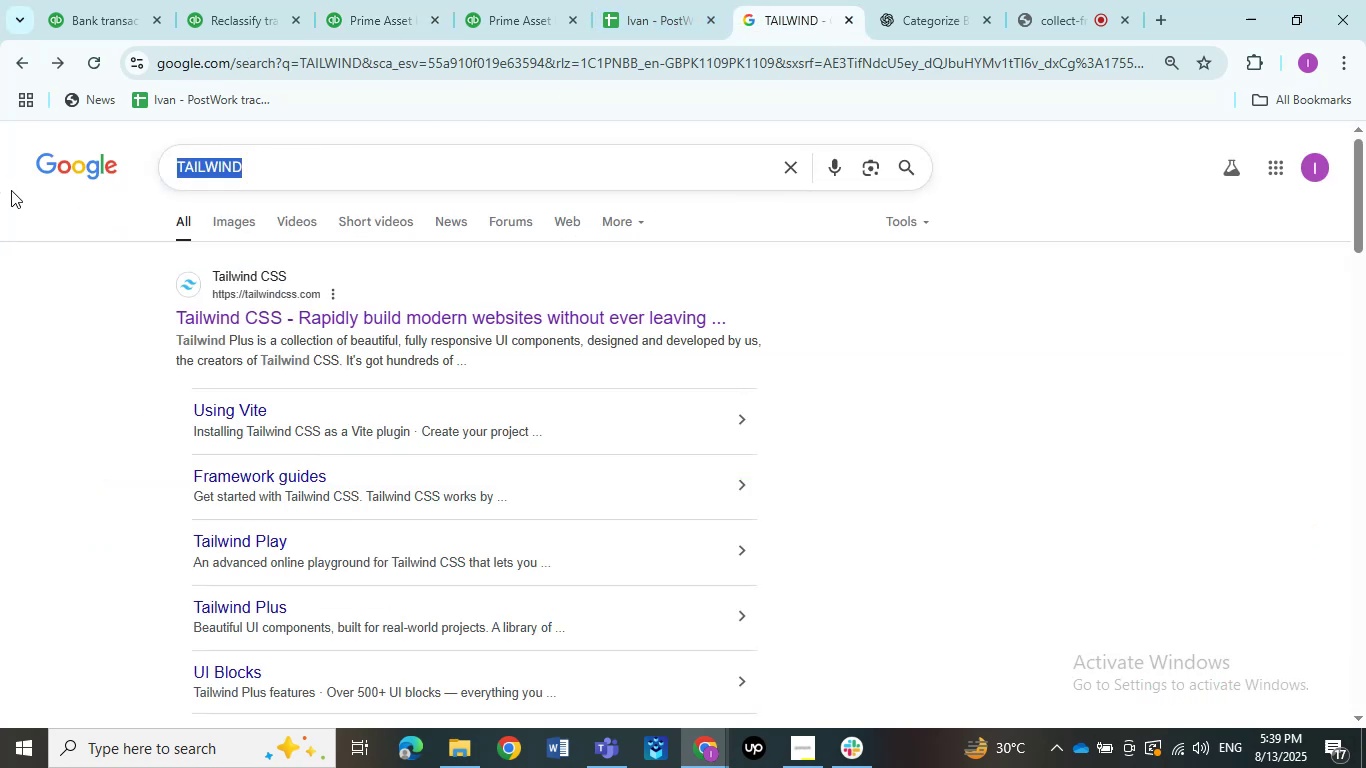 
key(Control+V)
 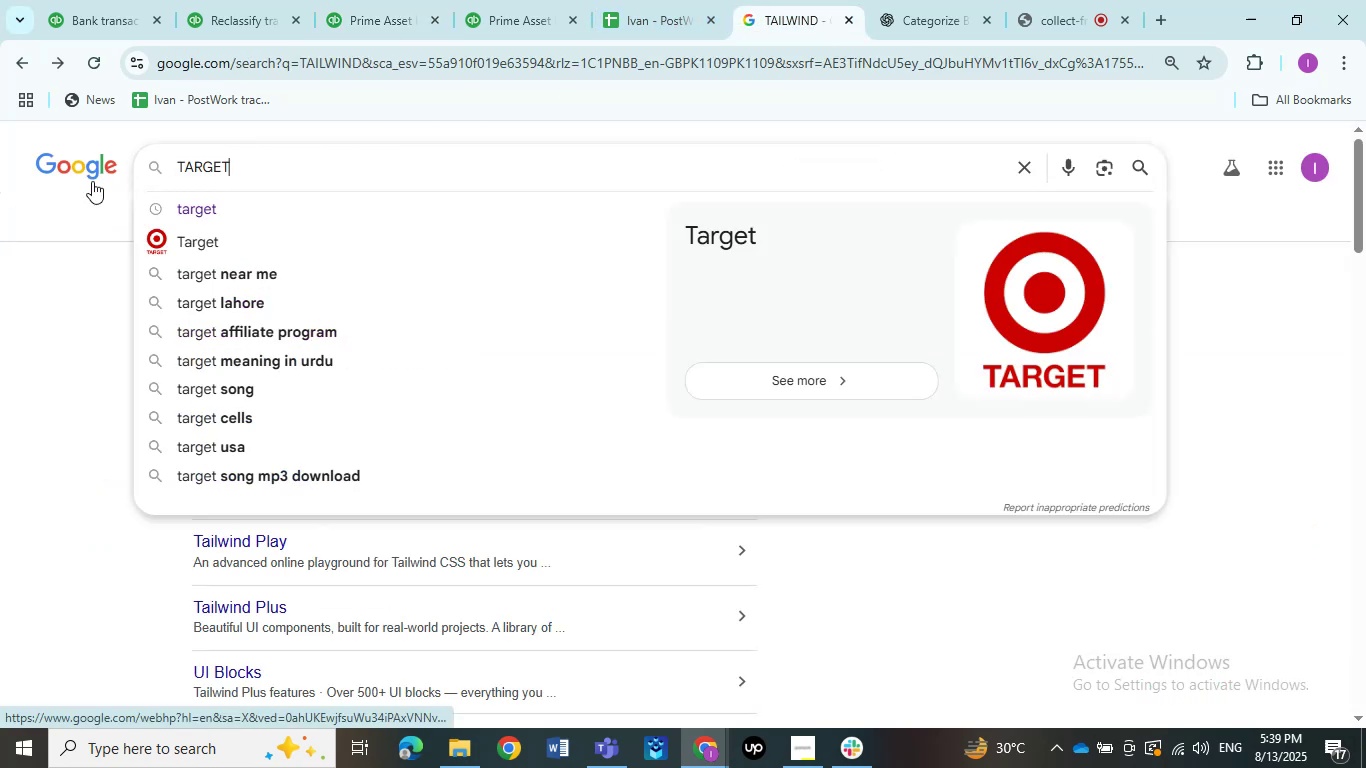 
key(NumpadEnter)
 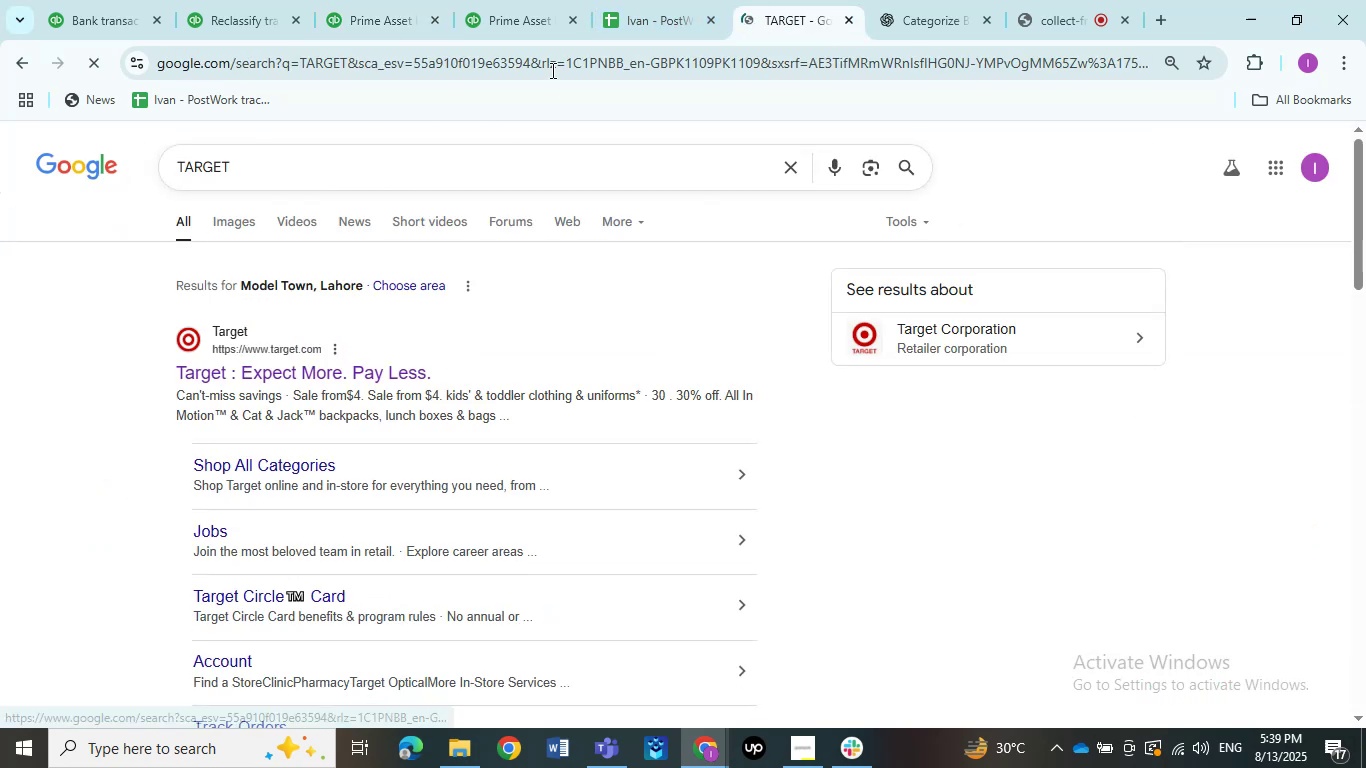 
left_click([515, 27])
 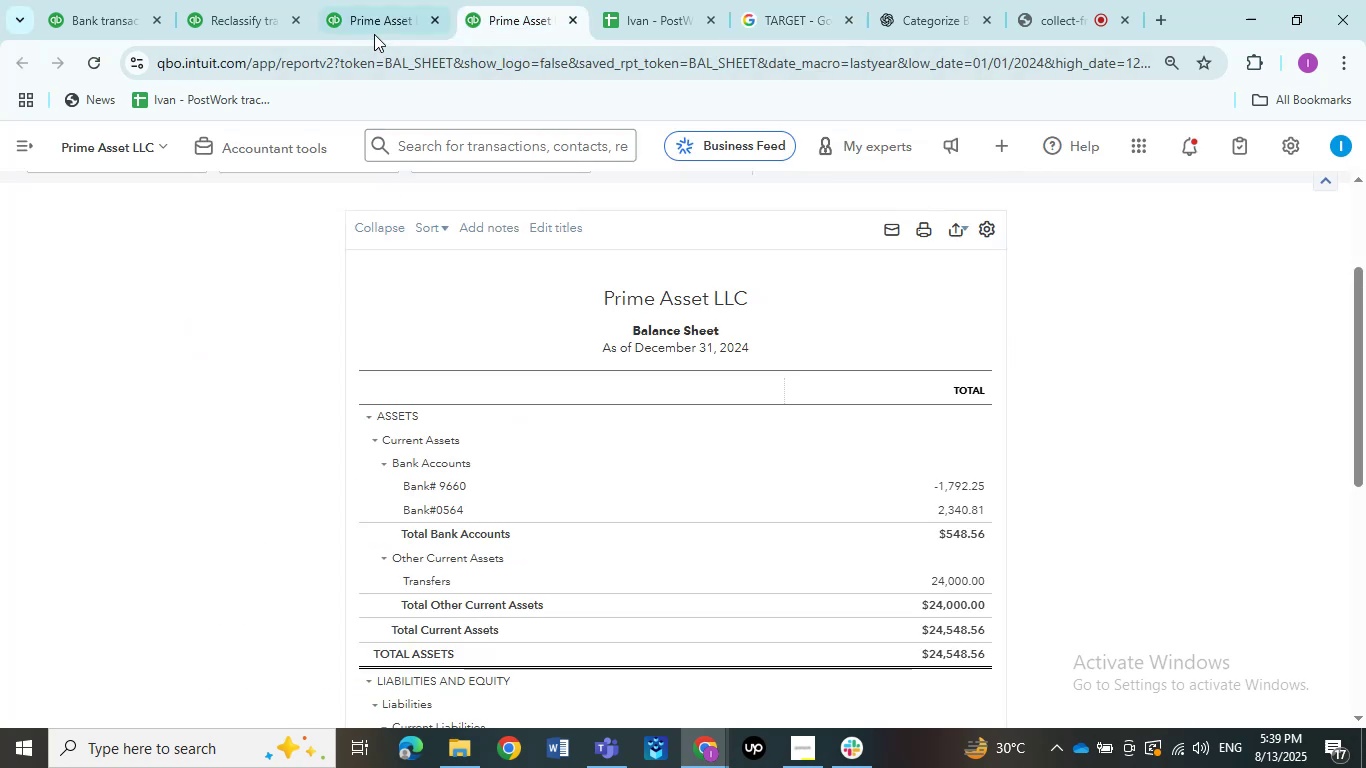 
left_click([372, 16])
 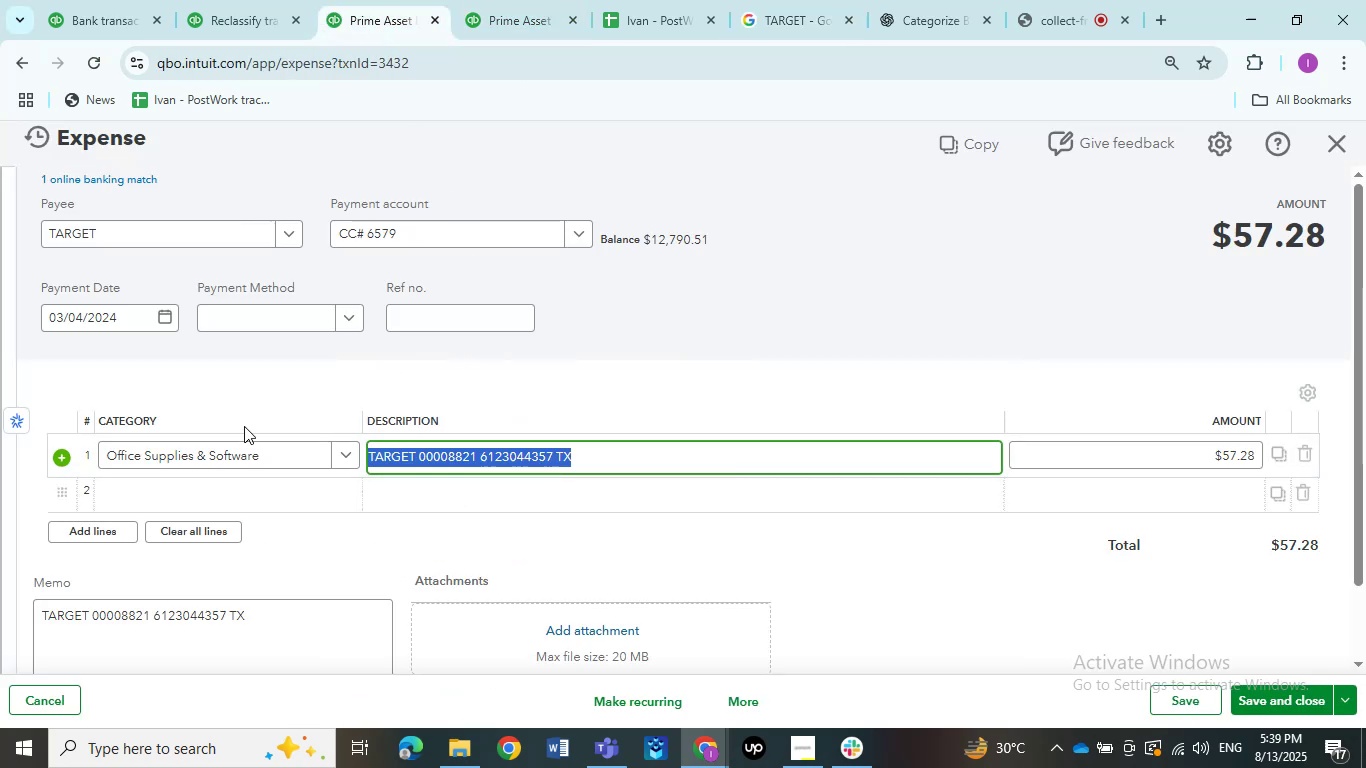 
double_click([372, 16])
 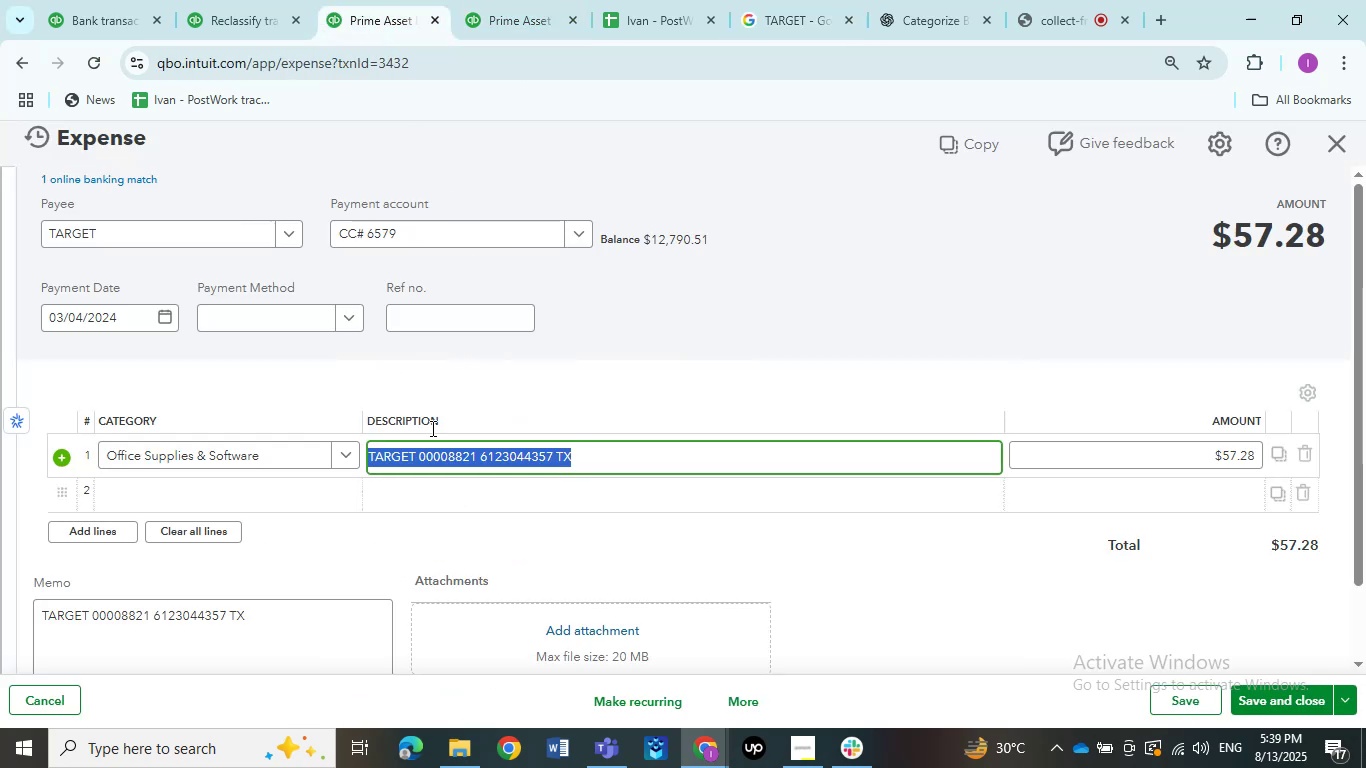 
double_click([234, 444])
 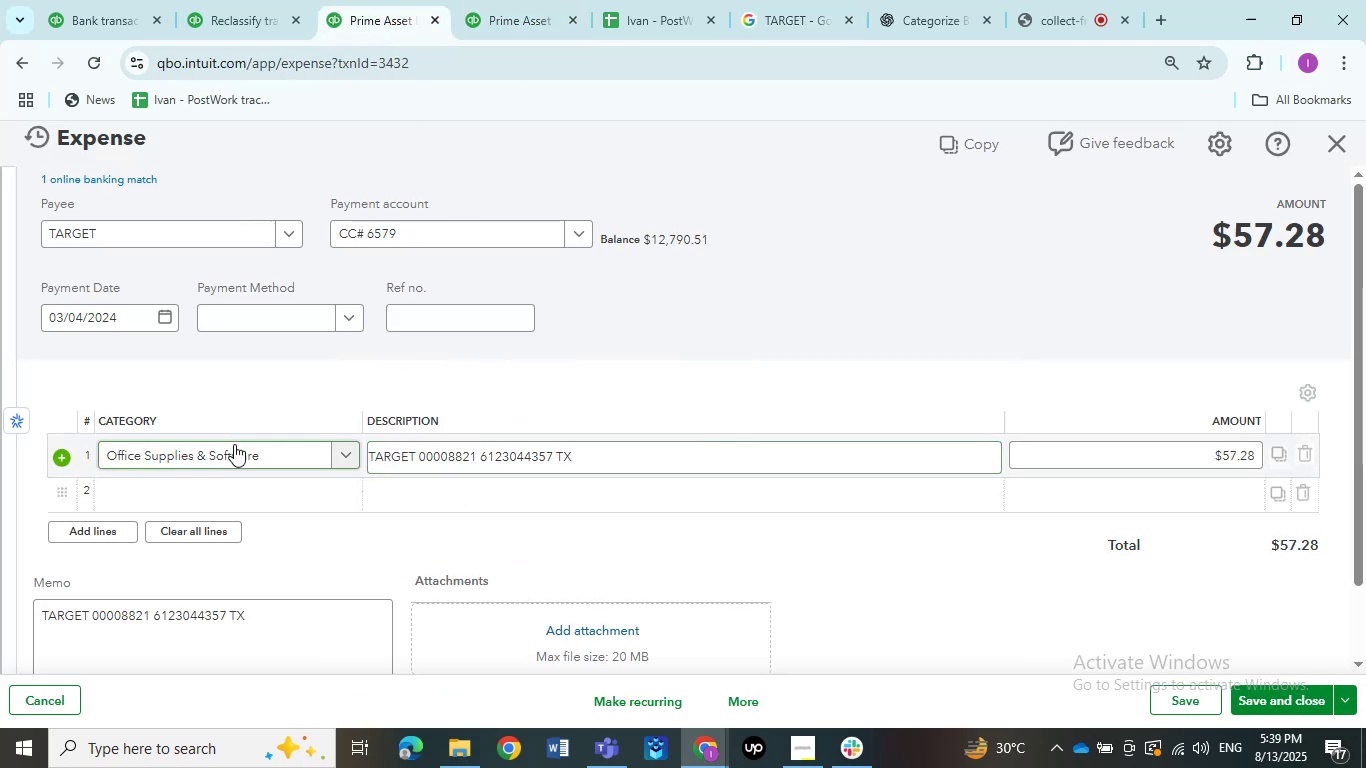 
triple_click([234, 444])
 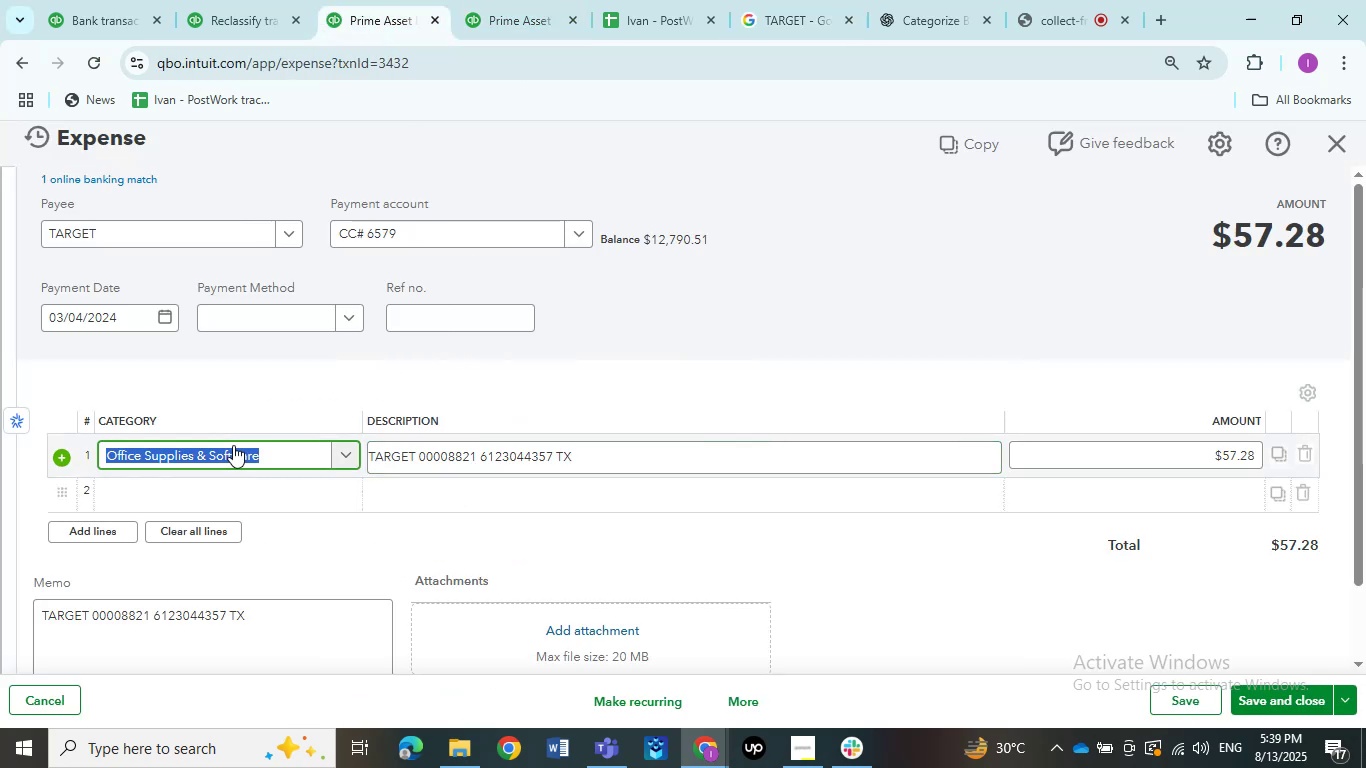 
type(supplies)
 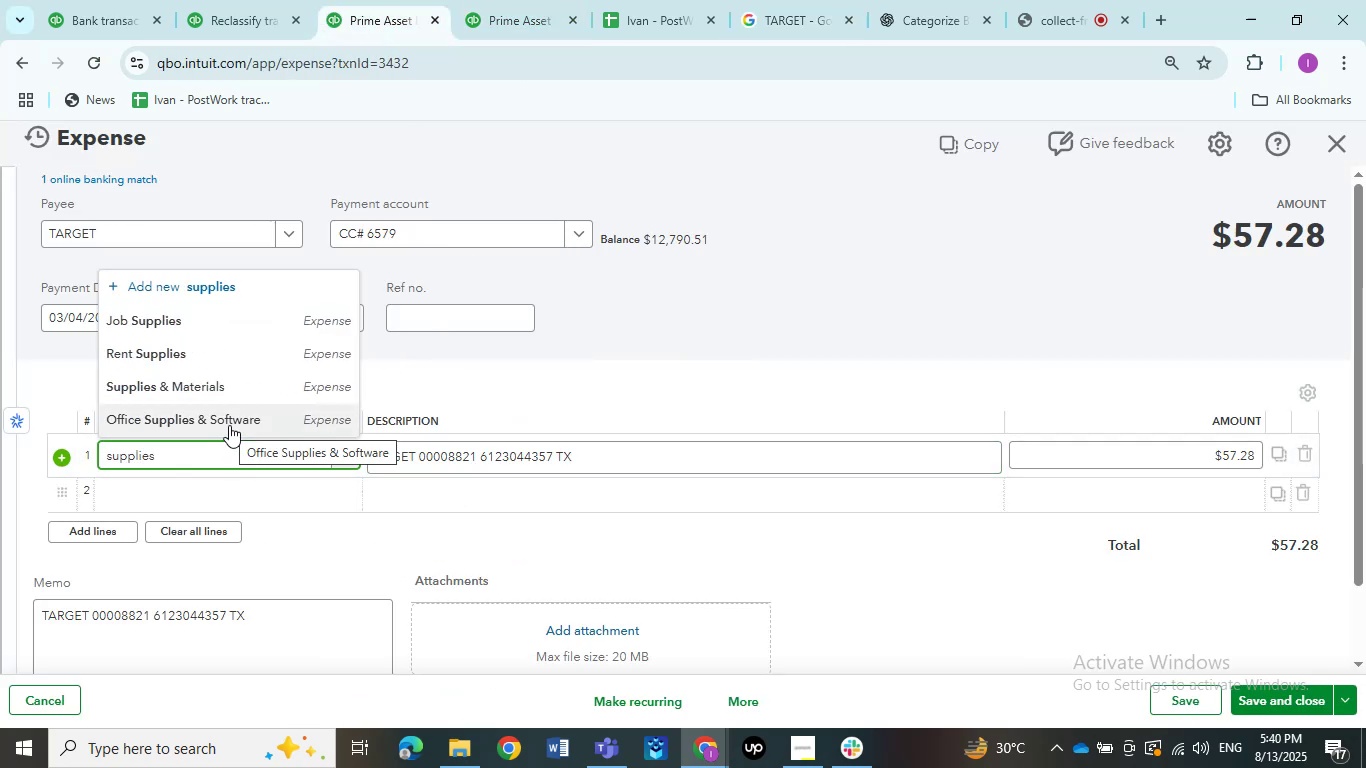 
left_click([225, 389])
 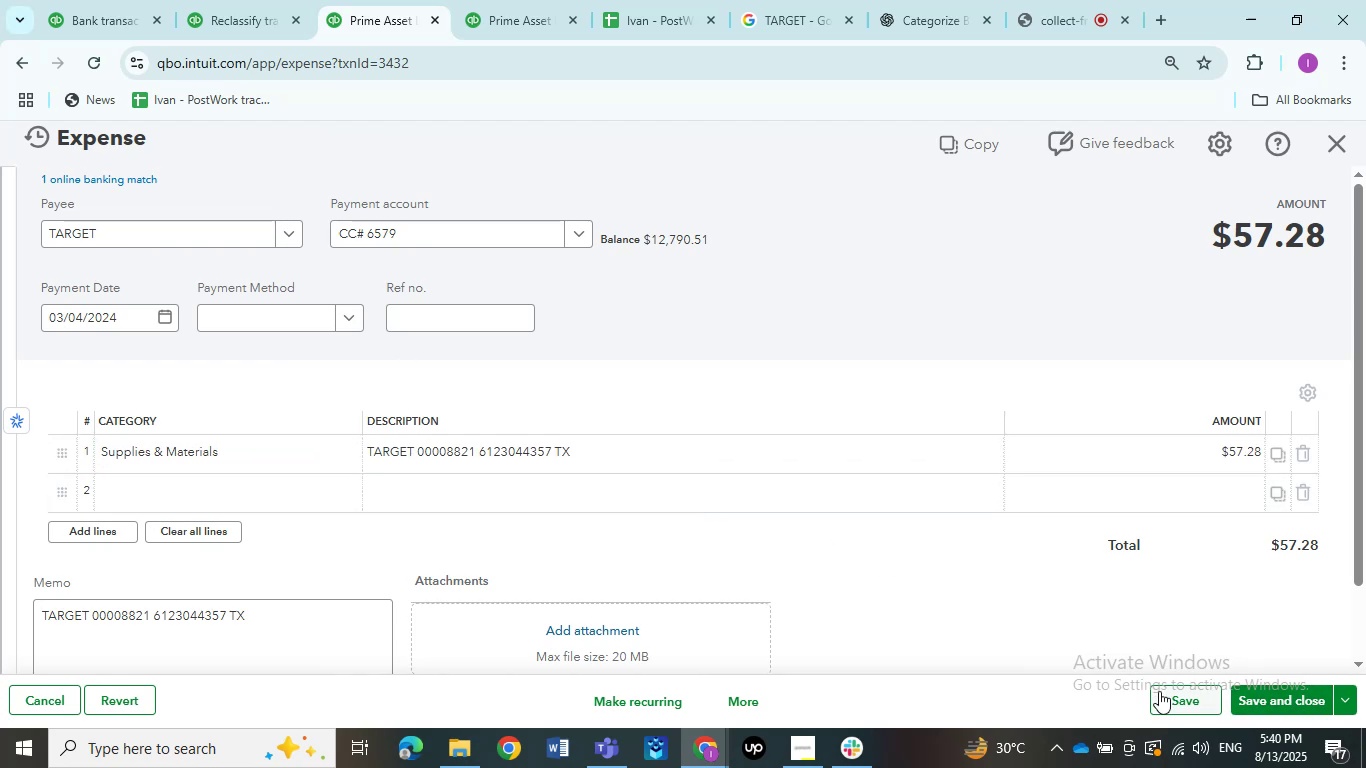 
wait(6.83)
 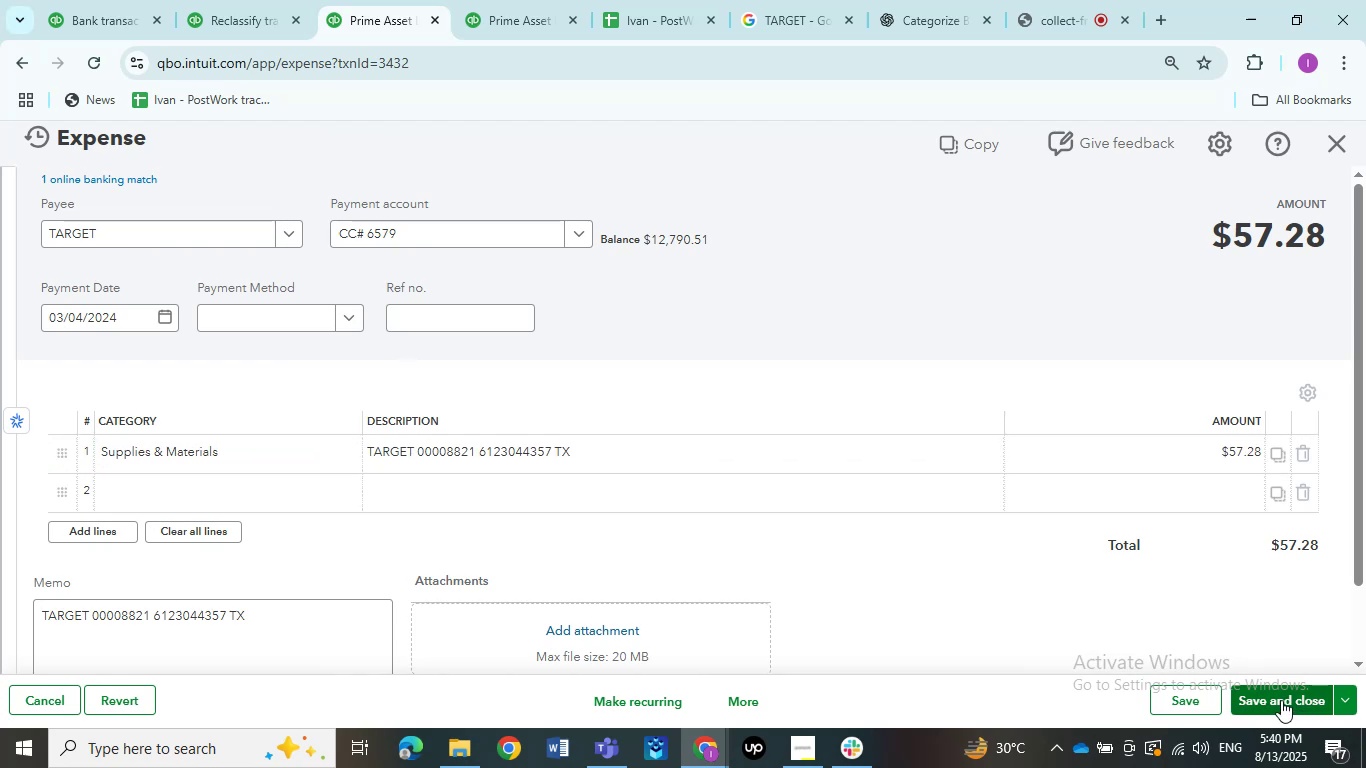 
left_click([1286, 709])
 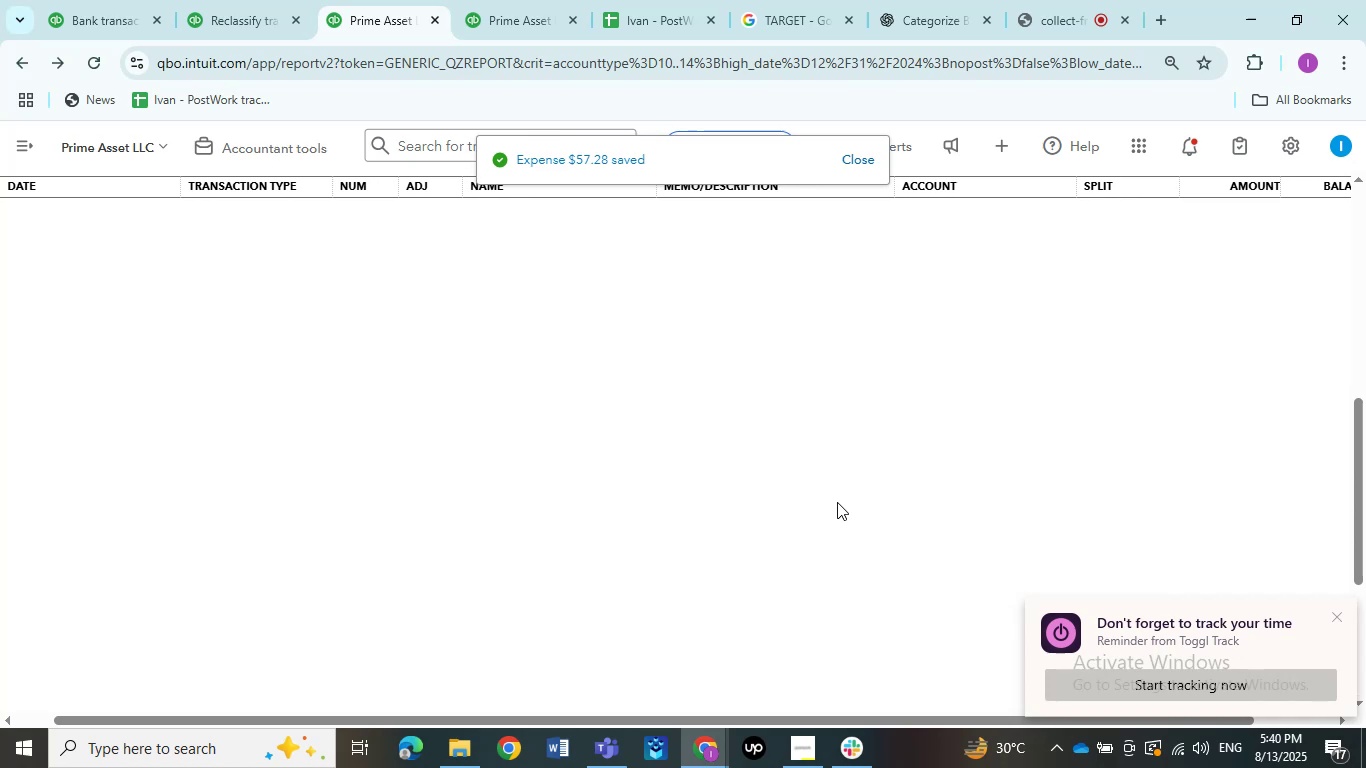 
left_click([1335, 628])
 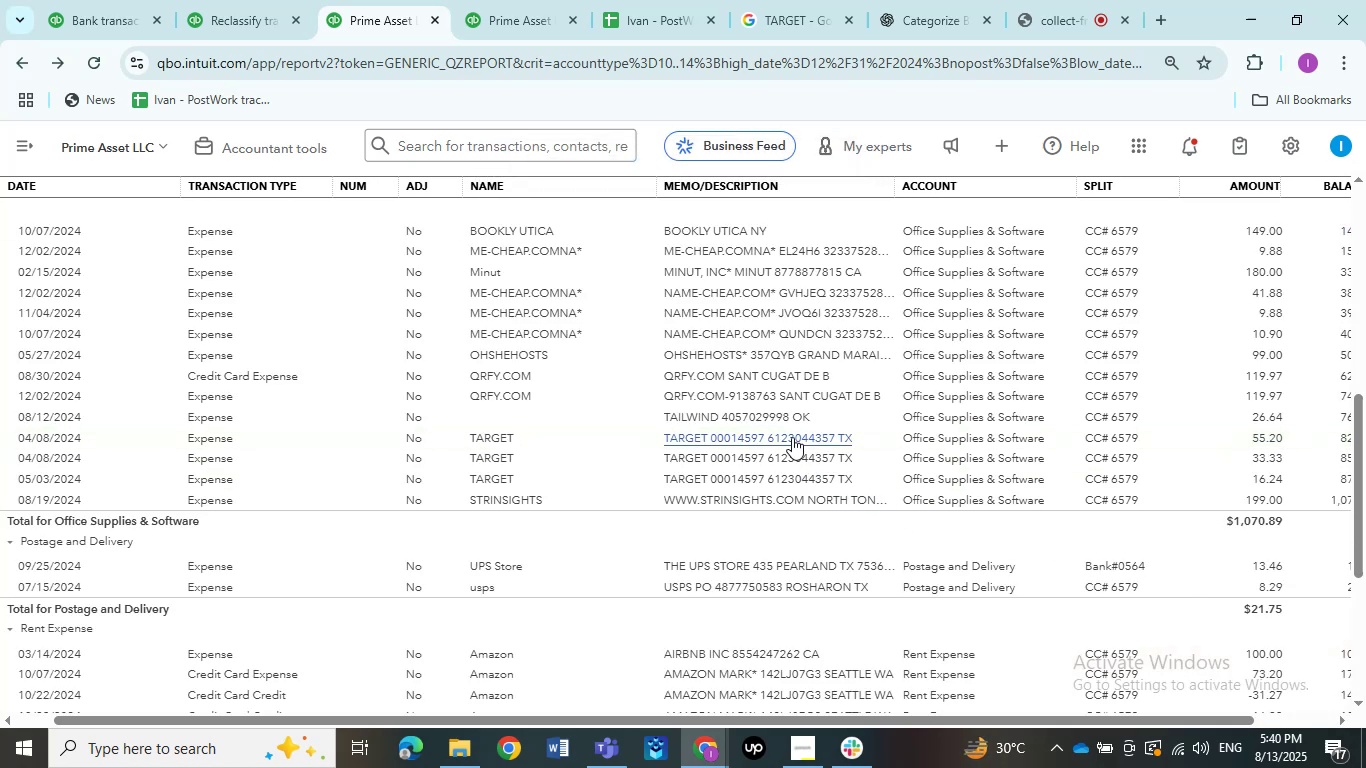 
wait(5.22)
 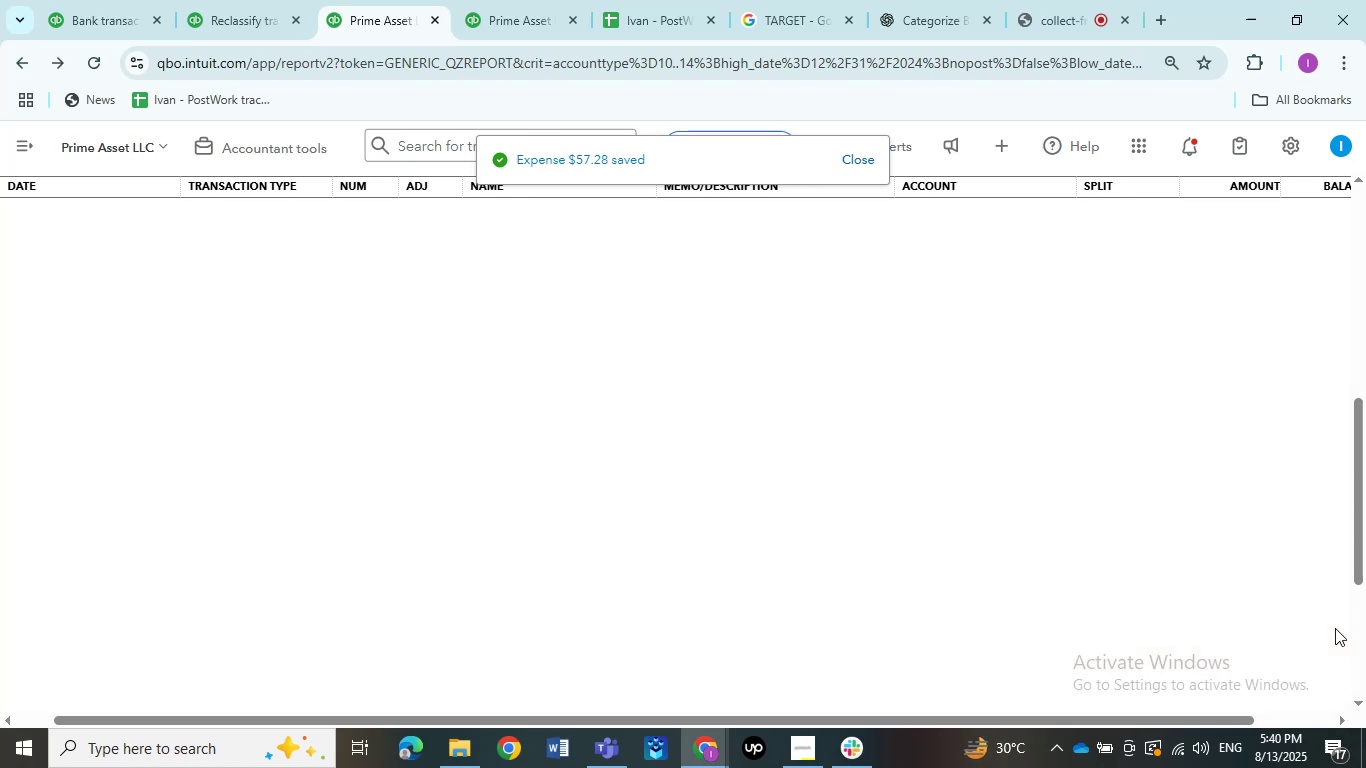 
left_click([792, 437])
 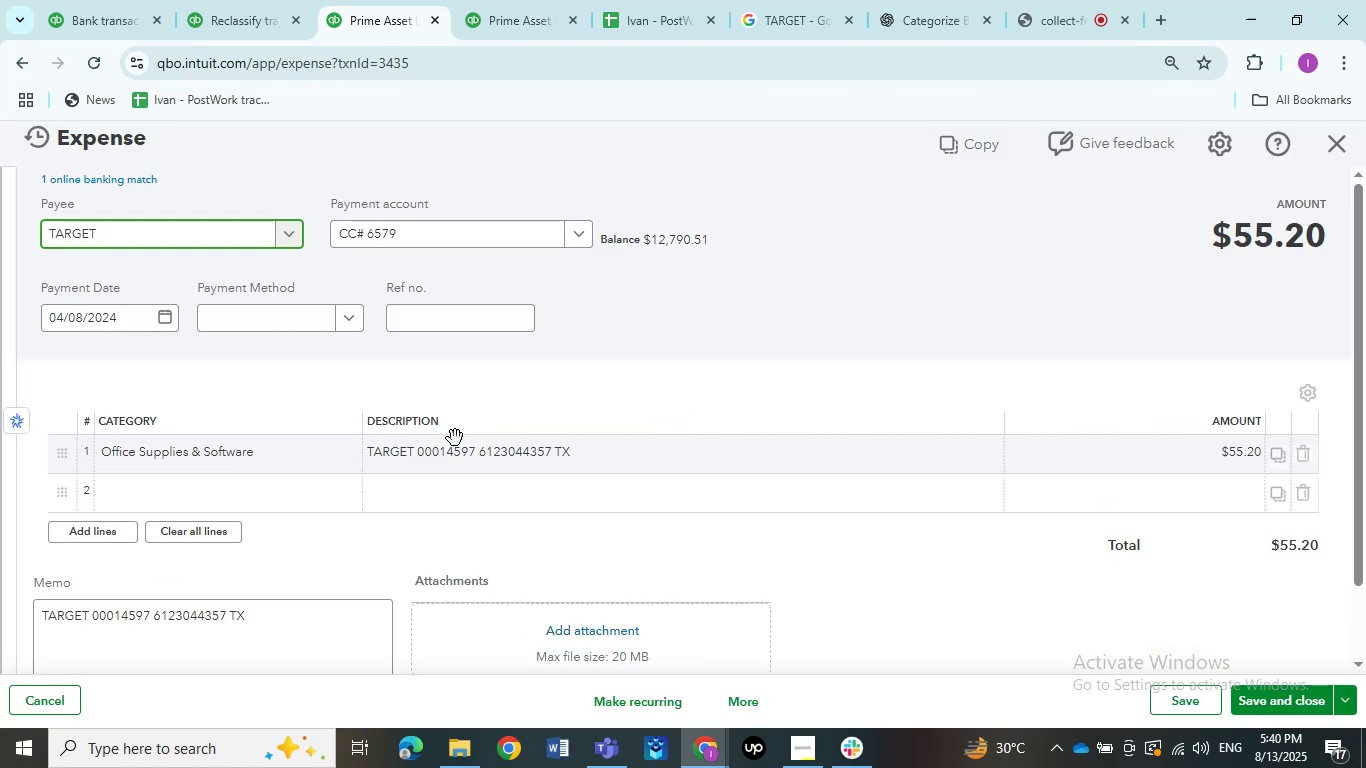 
left_click([226, 455])
 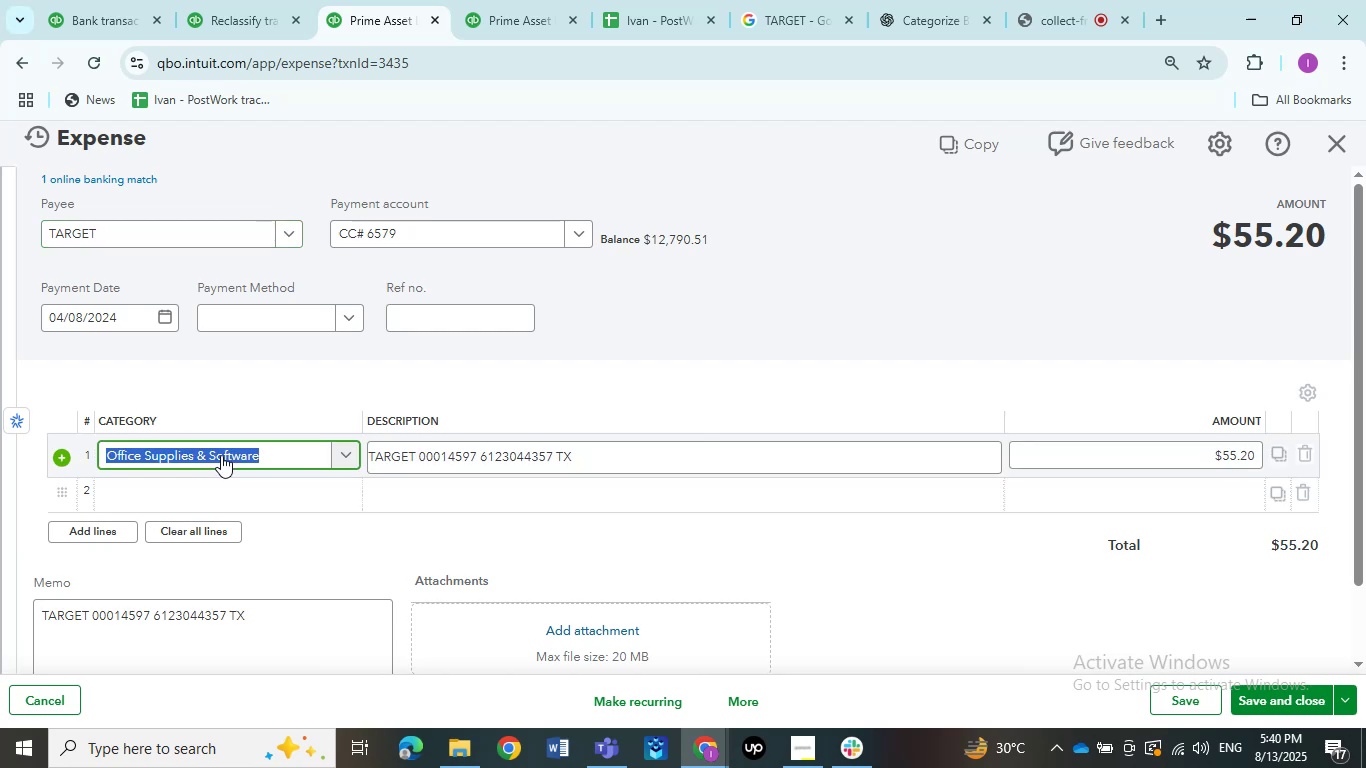 
type(supplies)
 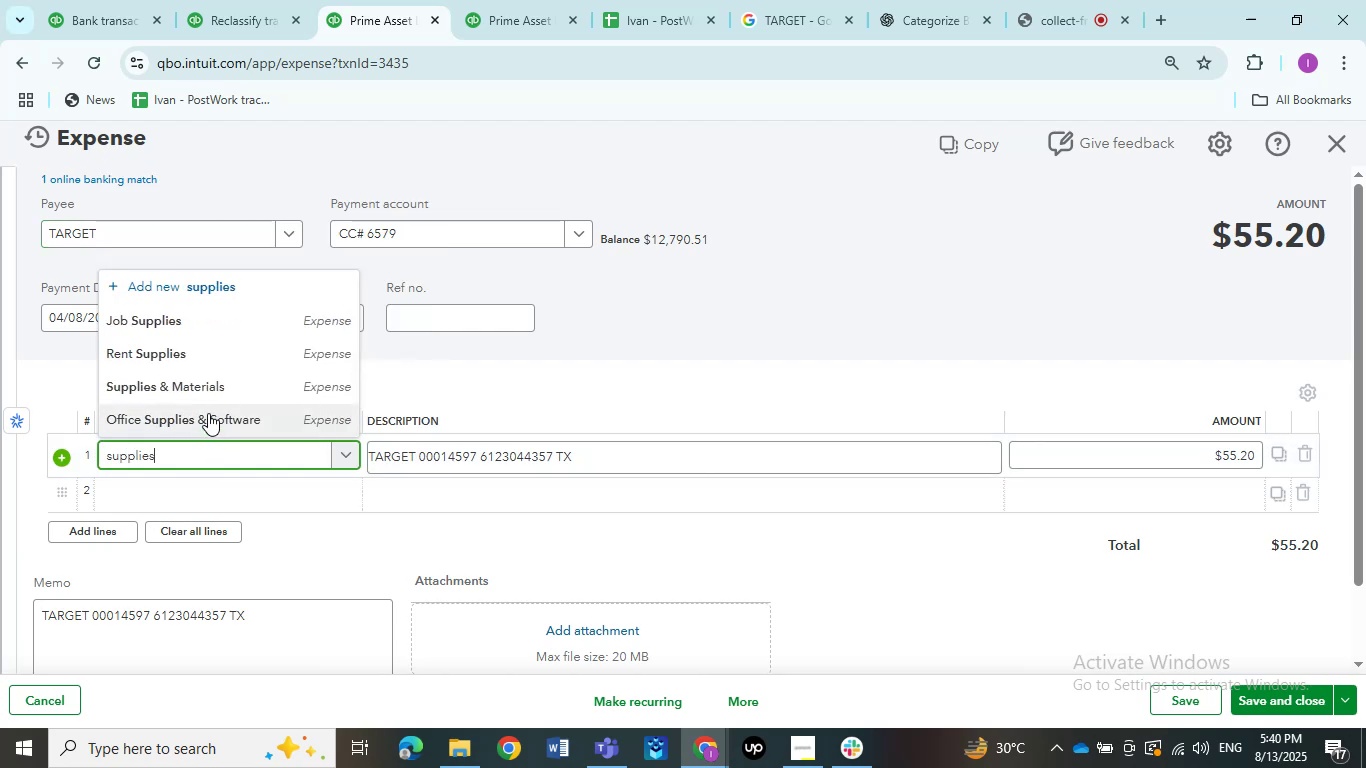 
left_click([211, 397])
 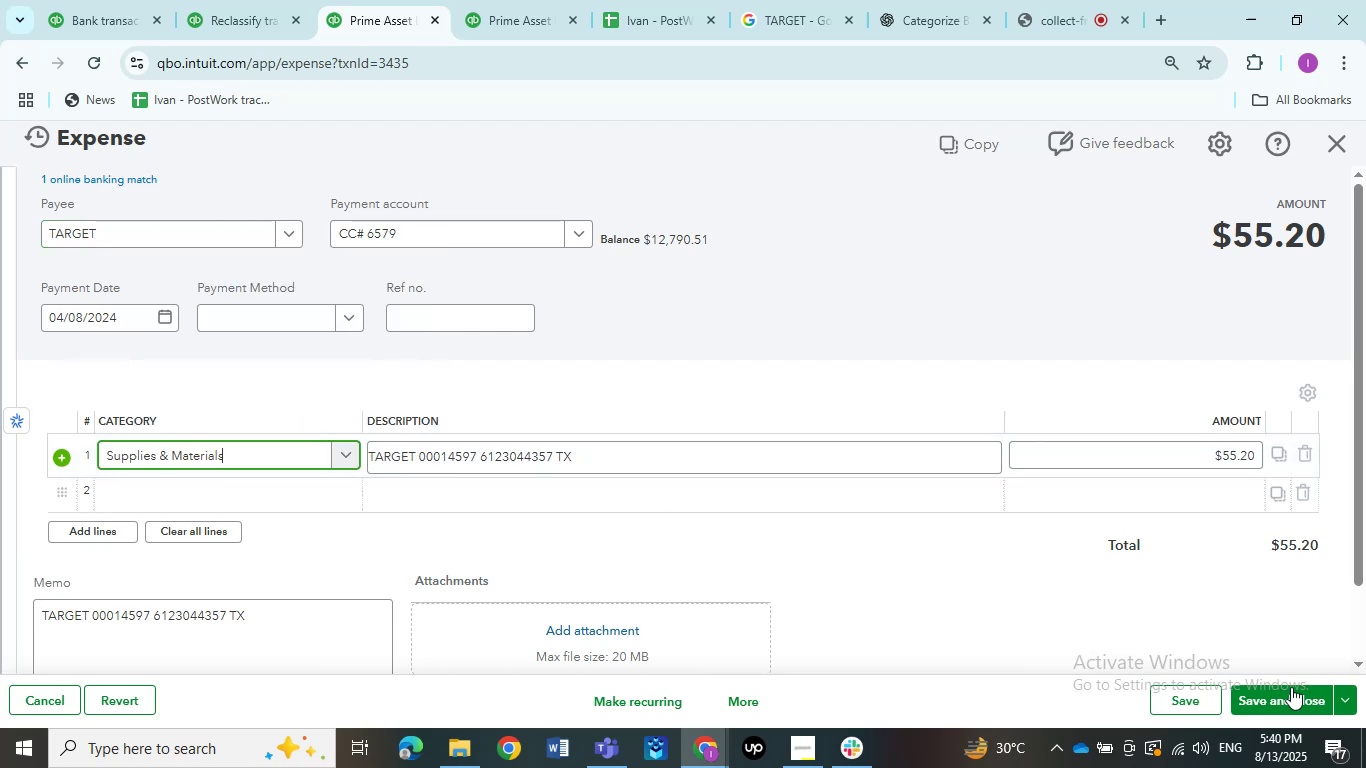 
left_click([1293, 697])
 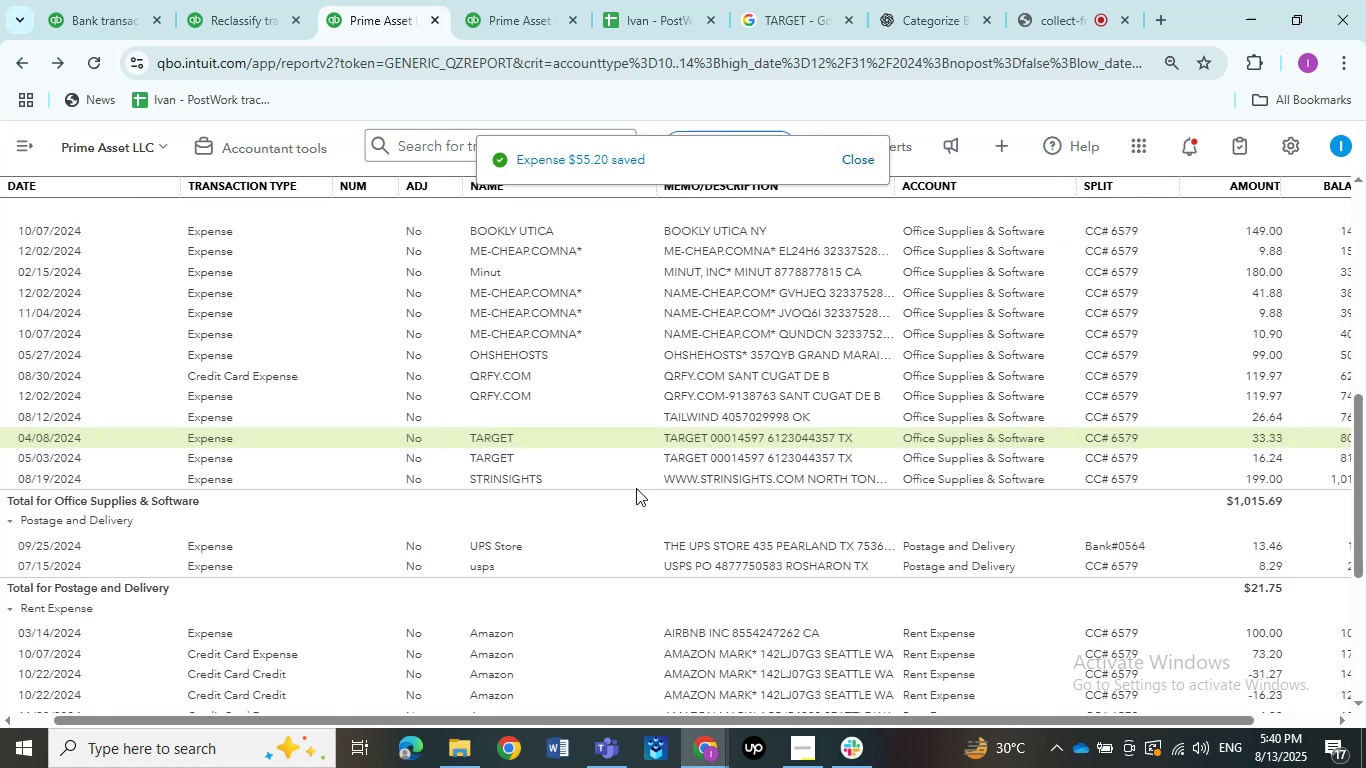 
wait(7.32)
 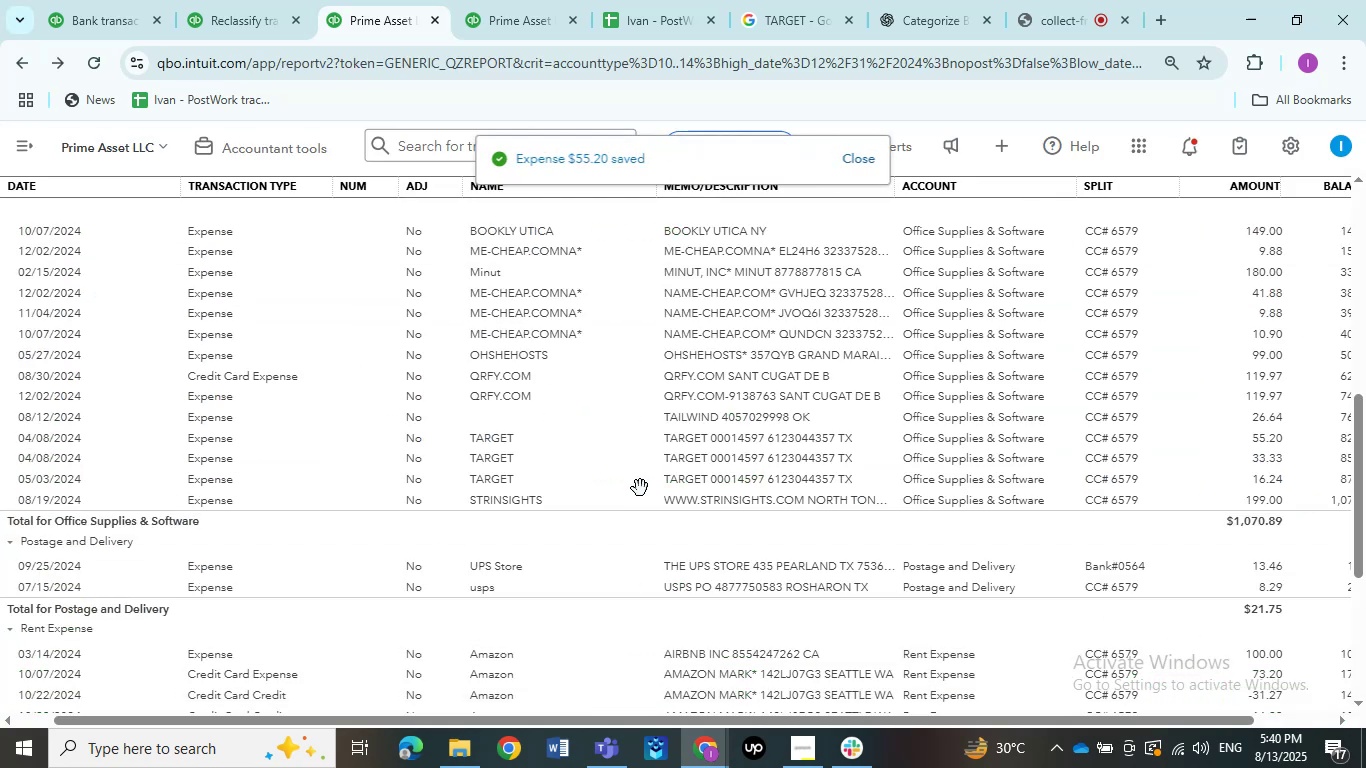 
left_click([684, 441])
 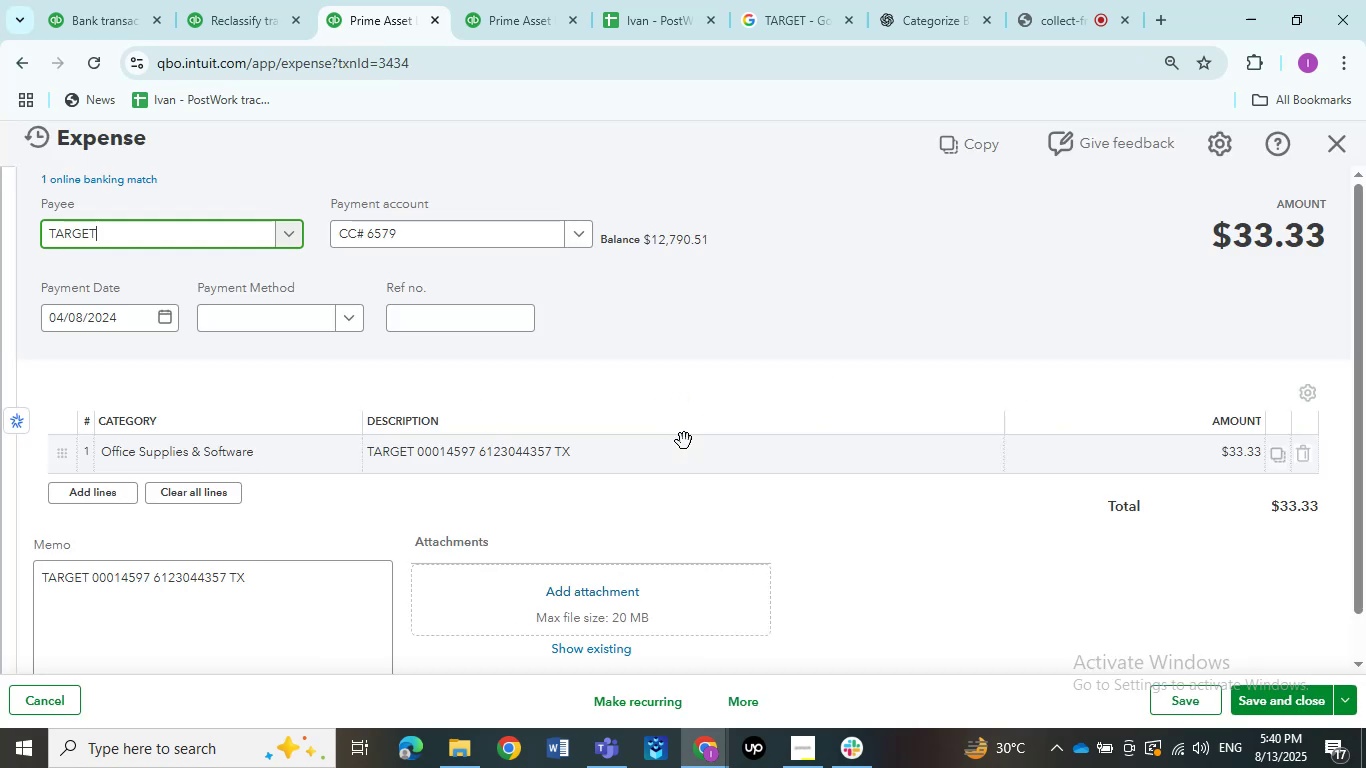 
left_click([268, 444])
 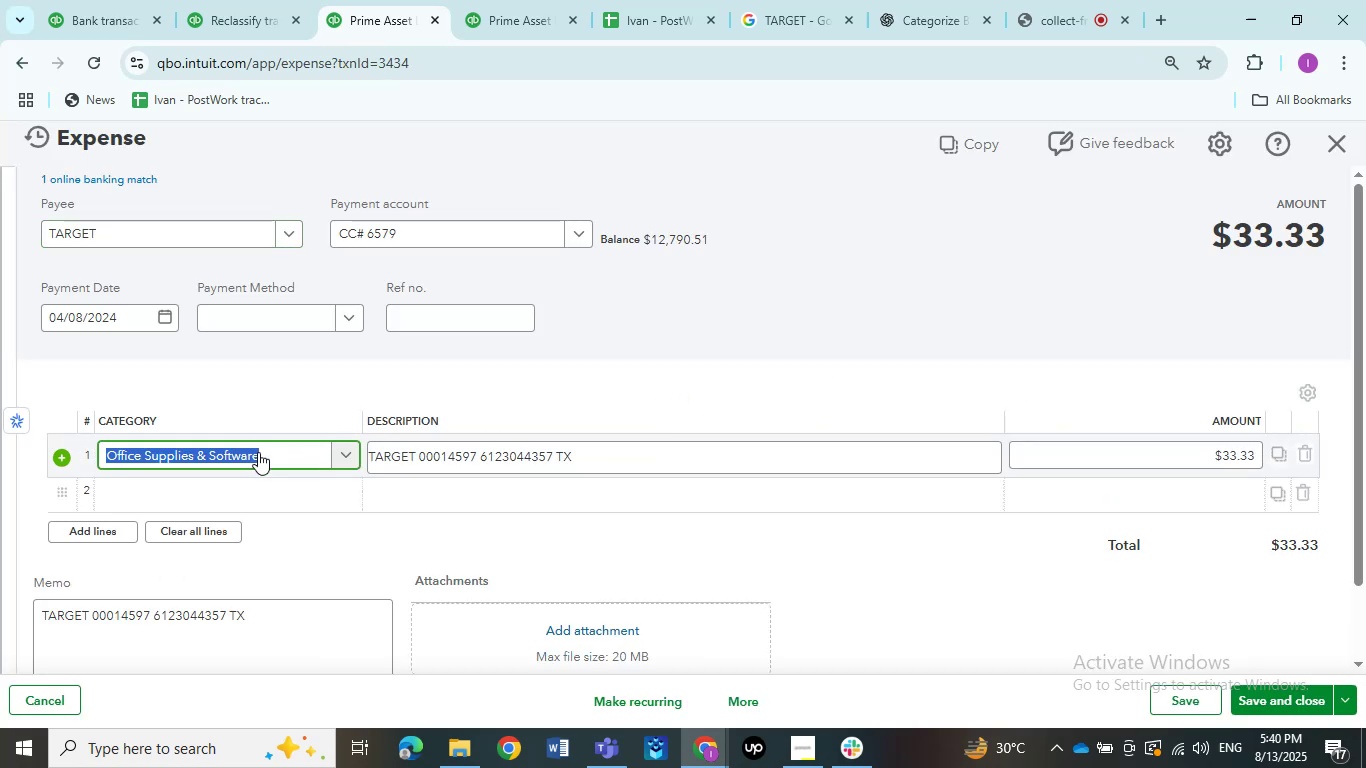 
type(supp)
 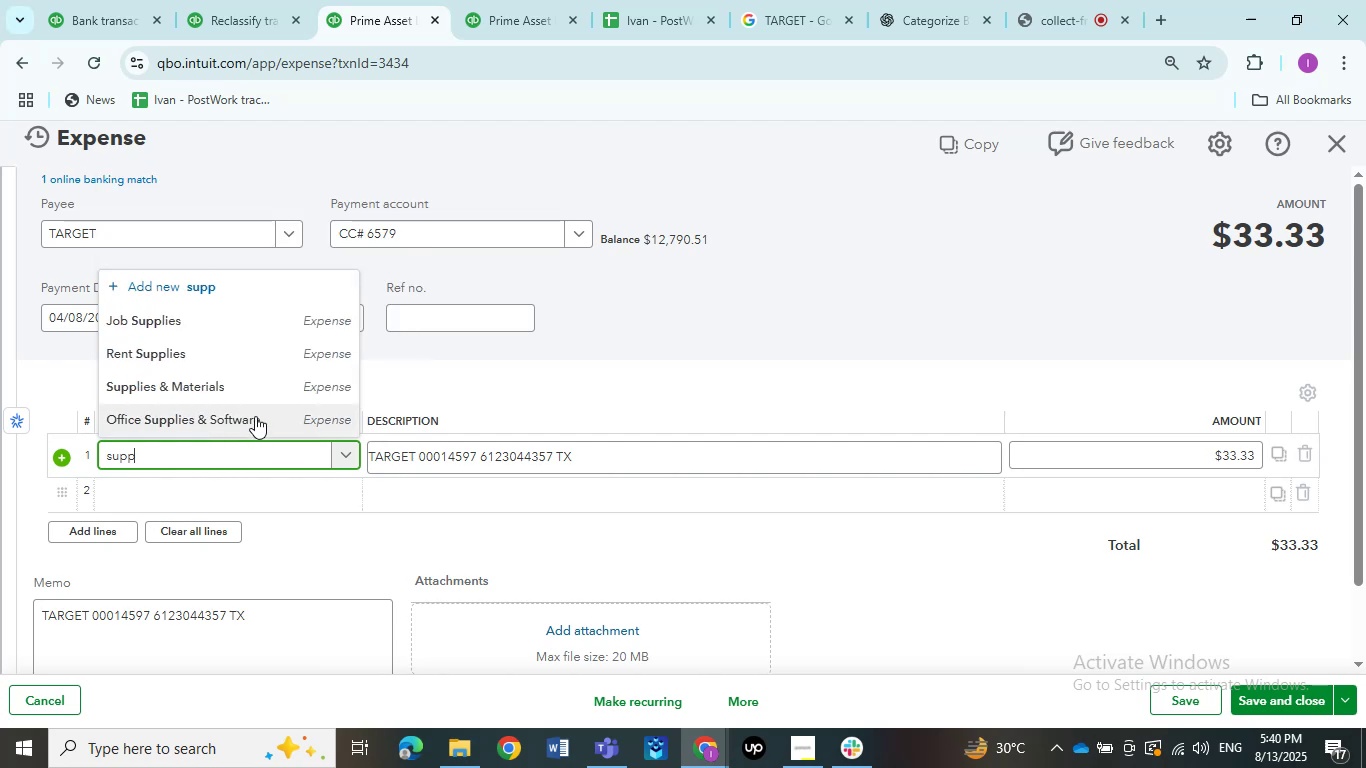 
left_click([258, 401])
 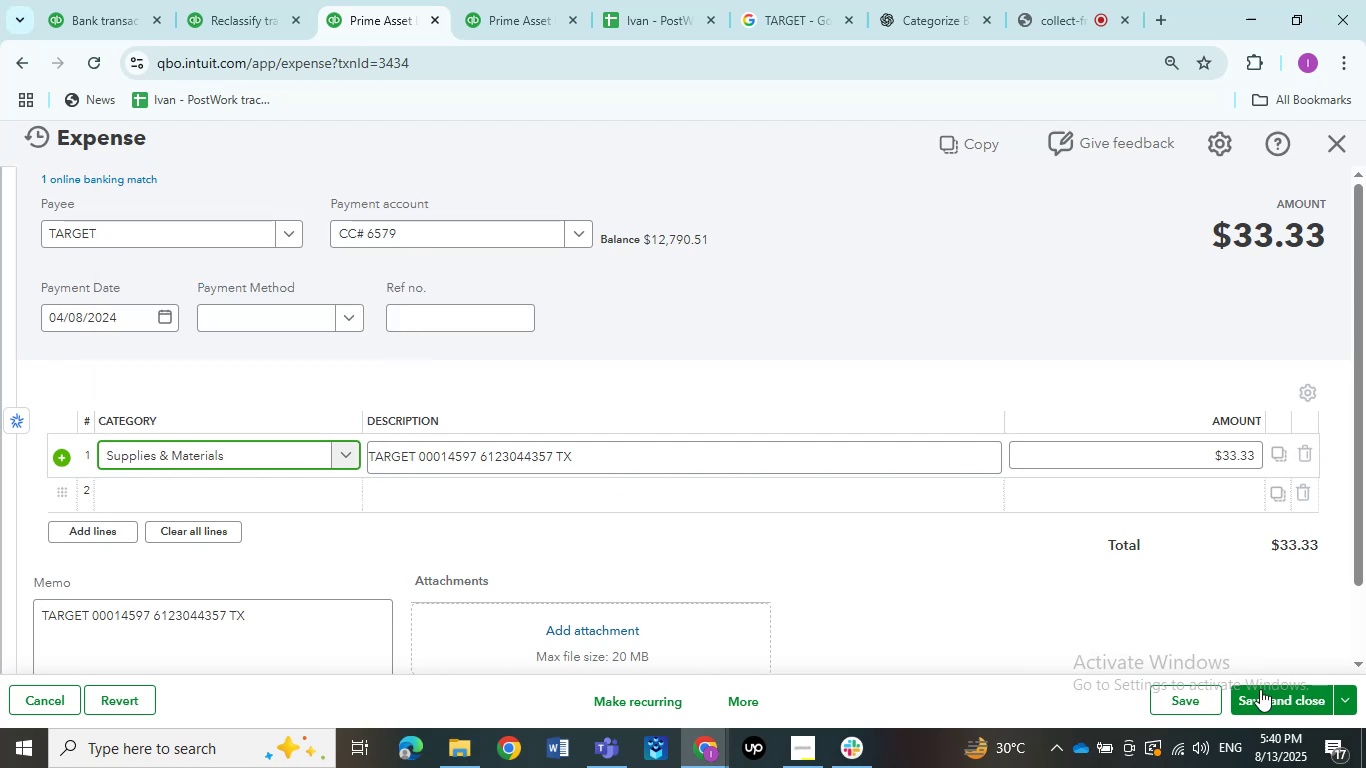 
left_click([1260, 694])
 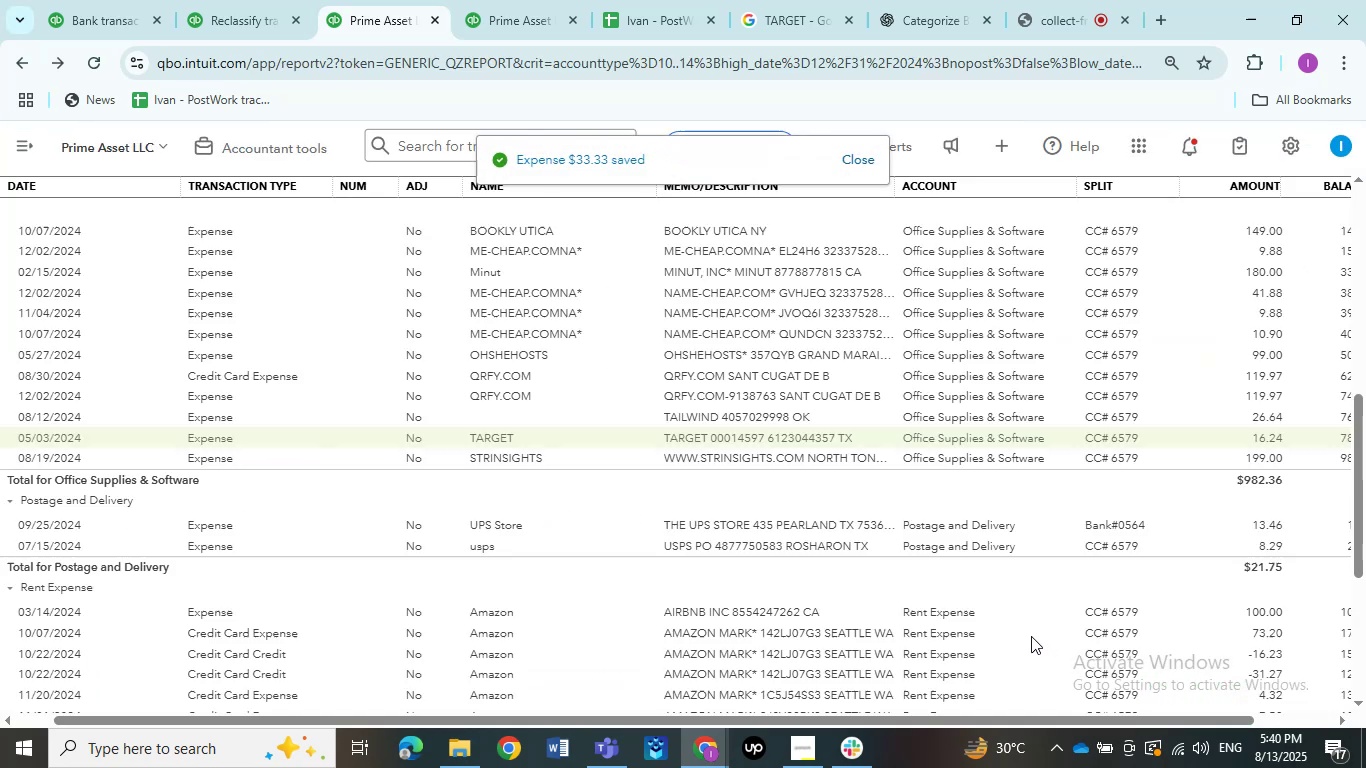 
wait(5.92)
 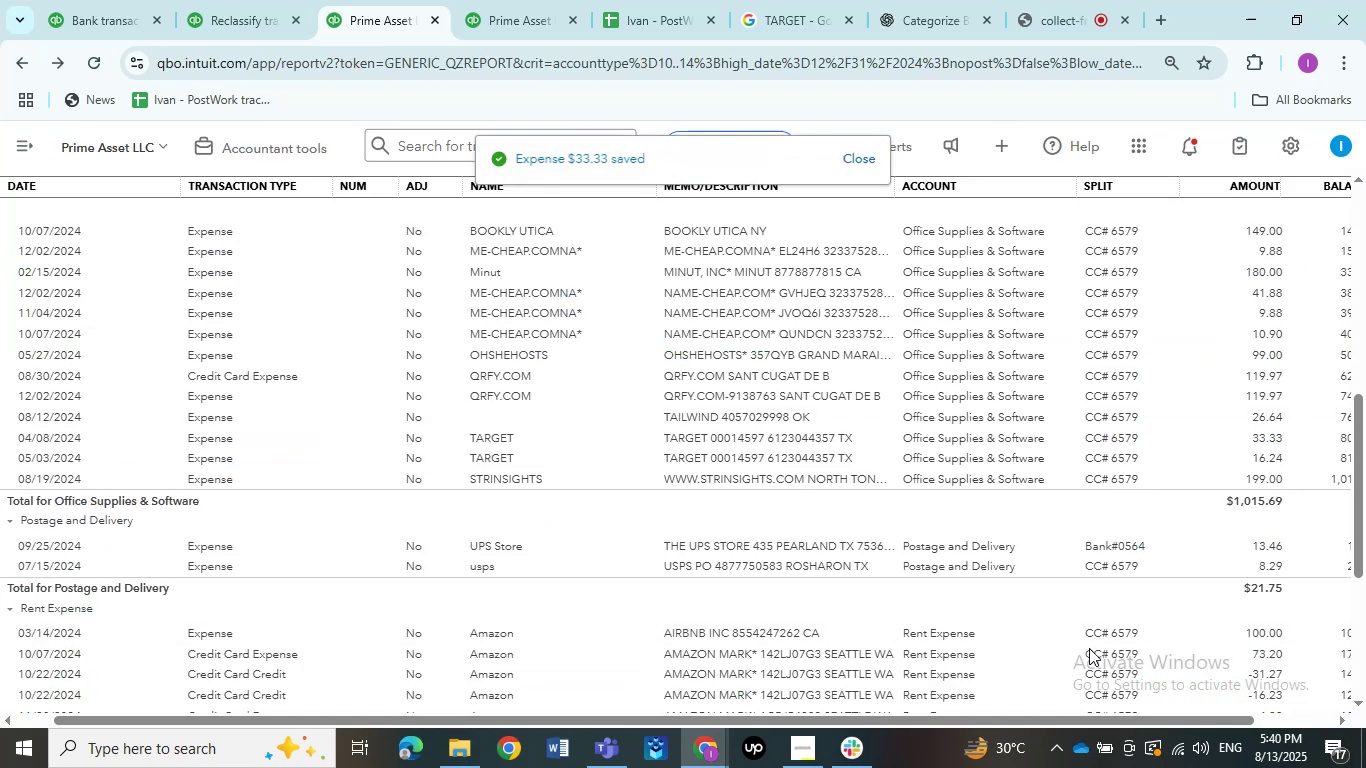 
left_click([736, 440])
 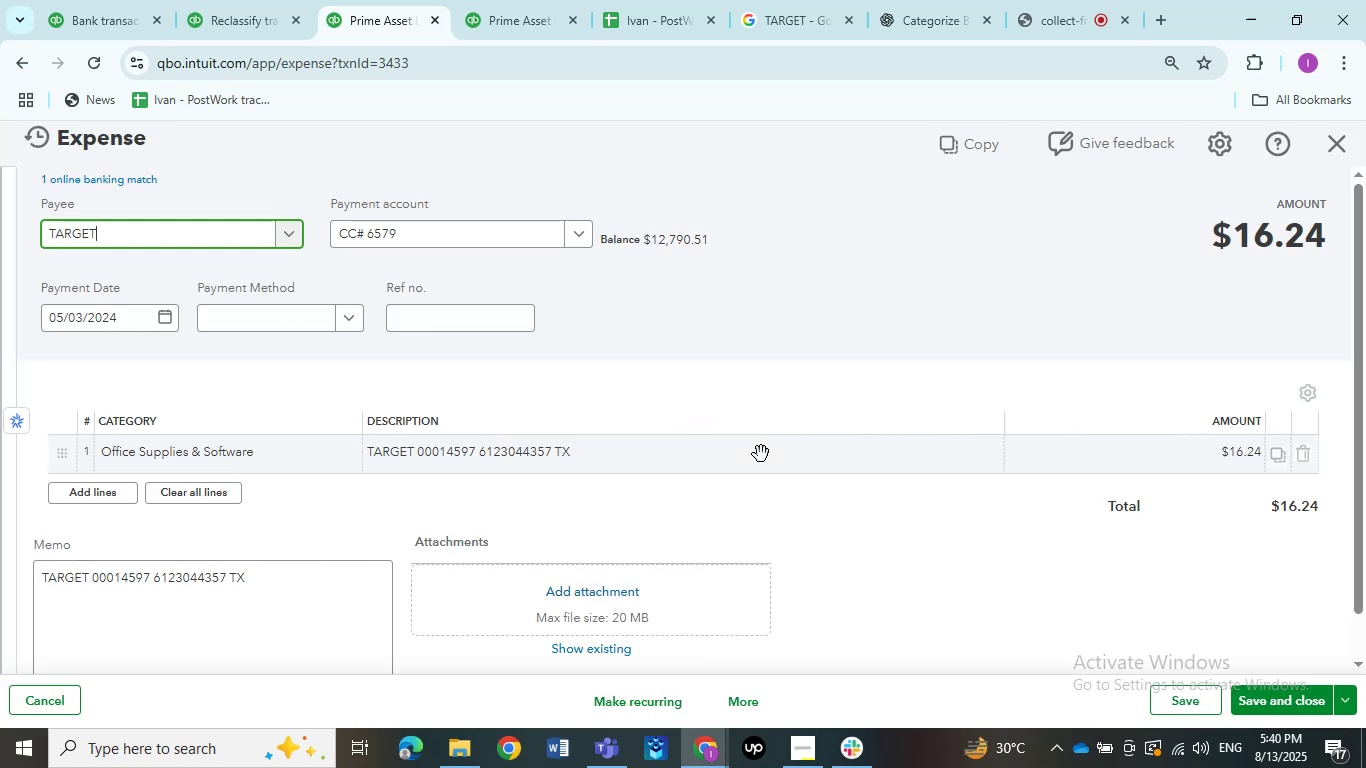 
left_click([241, 459])
 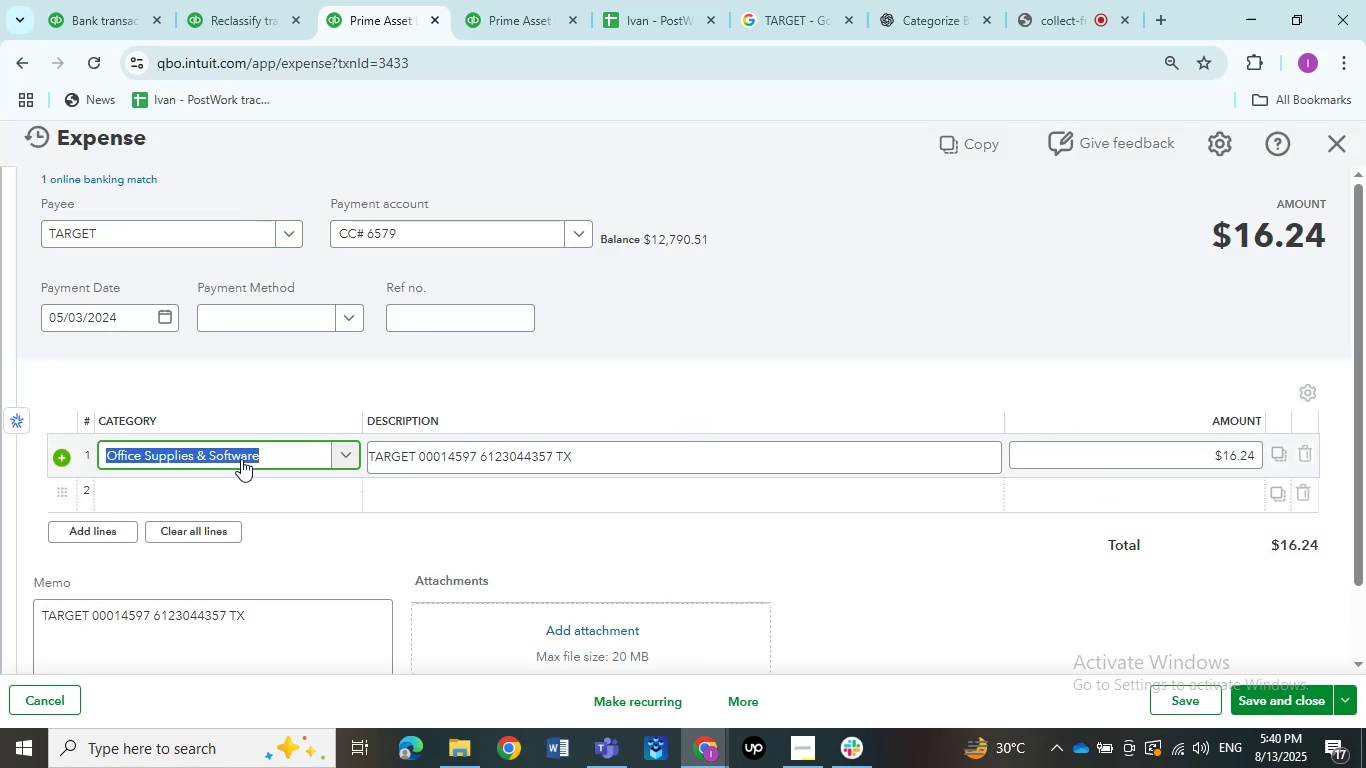 
left_click([241, 459])
 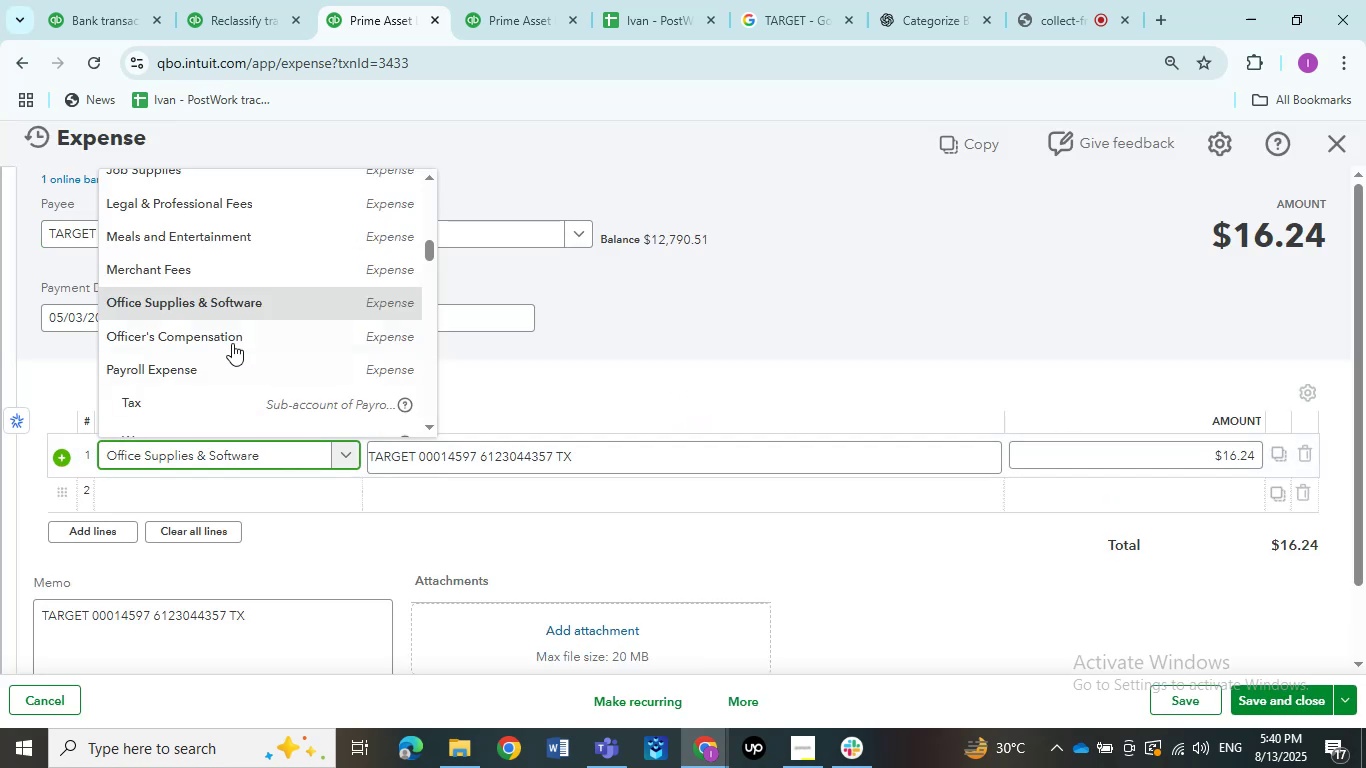 
scroll: coordinate [234, 355], scroll_direction: down, amount: 5.0
 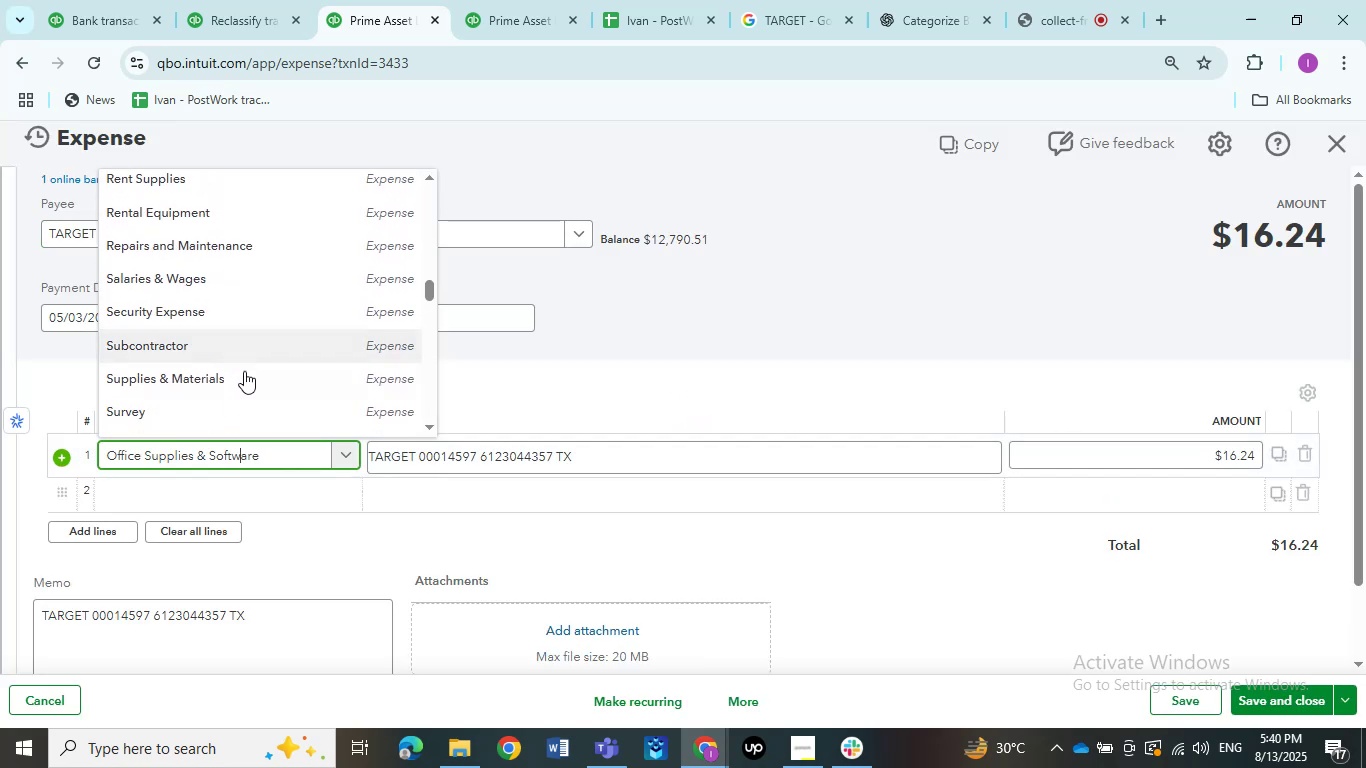 
left_click([251, 390])
 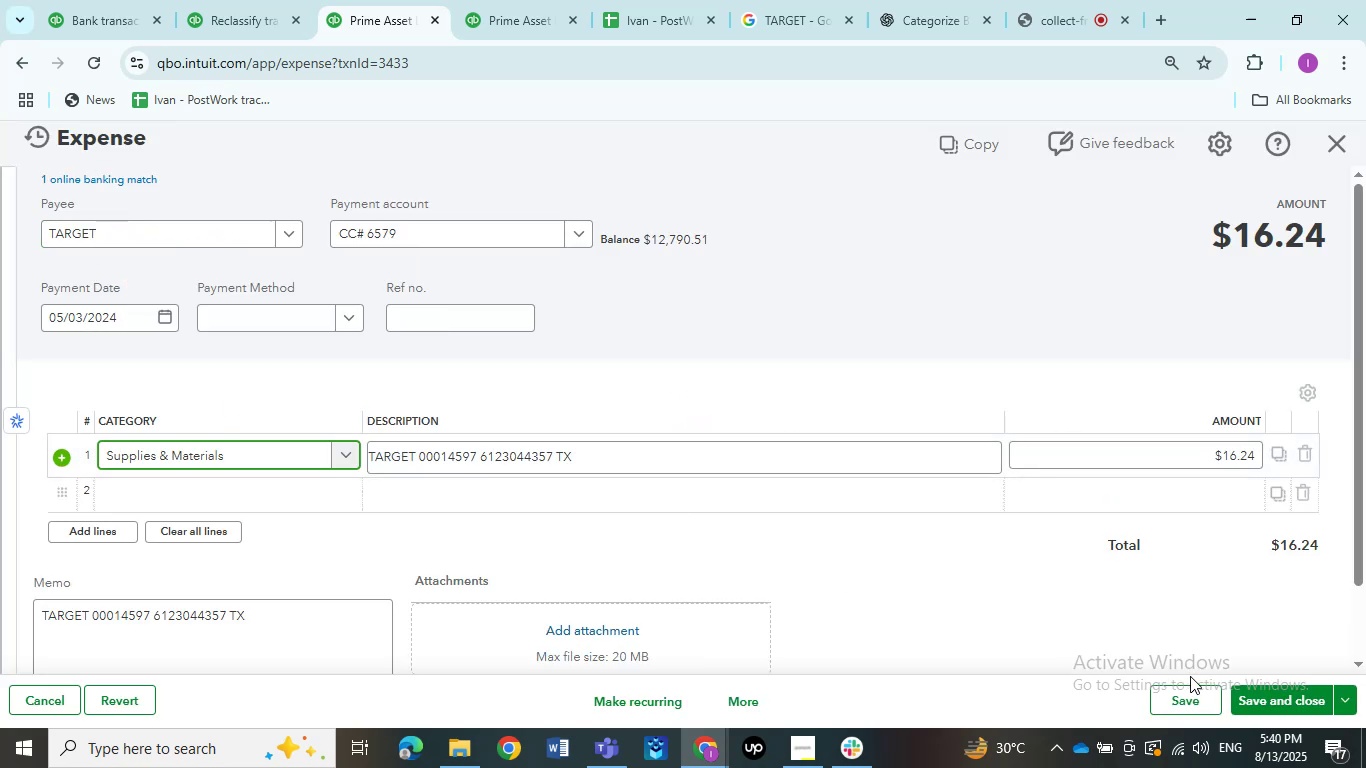 
left_click([1250, 694])
 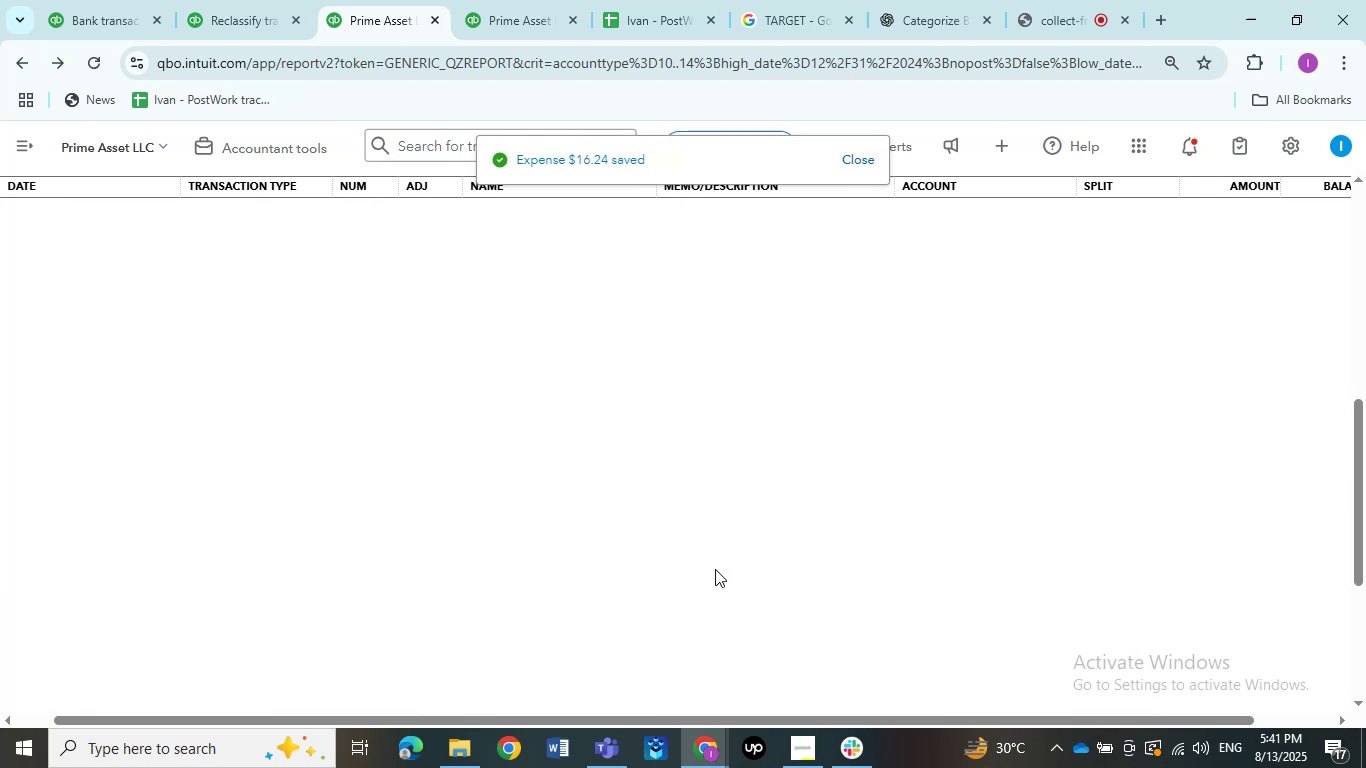 
wait(7.11)
 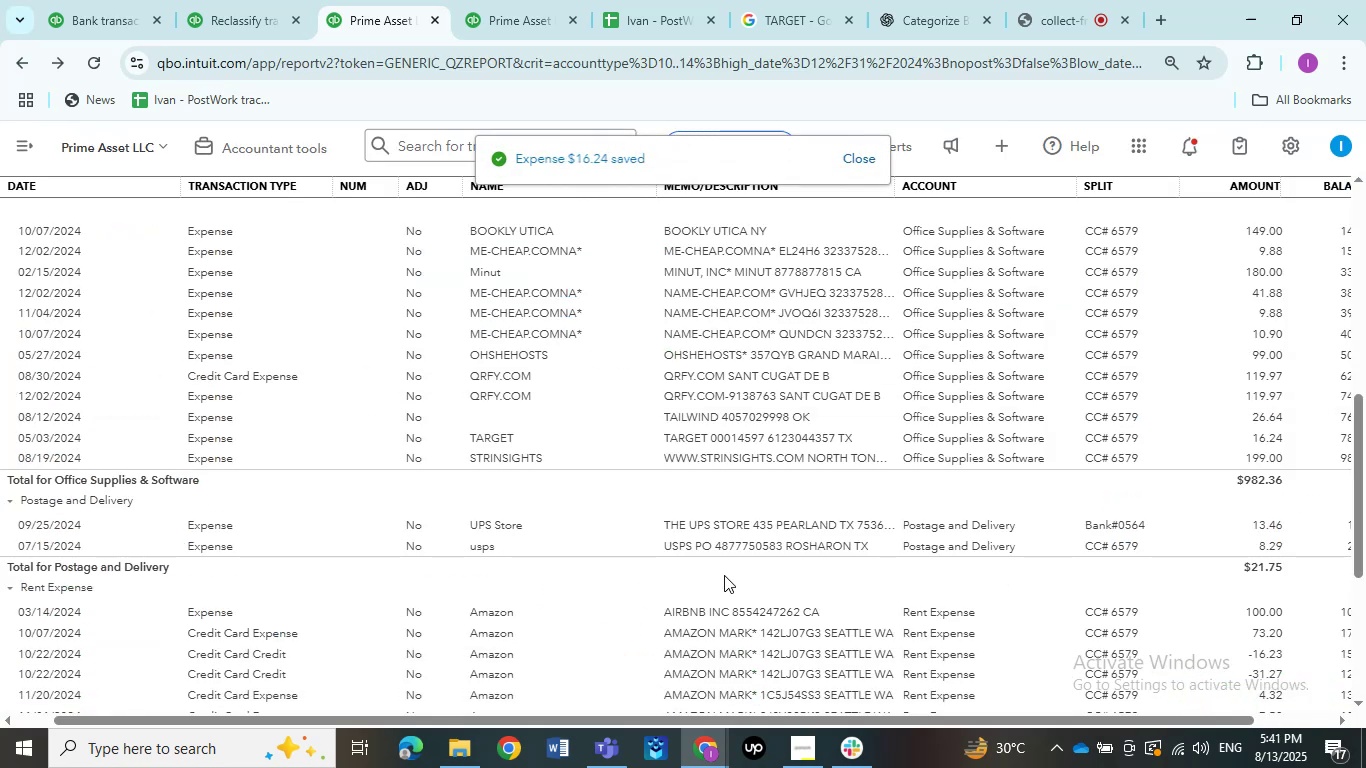 
scroll: coordinate [580, 535], scroll_direction: down, amount: 38.0
 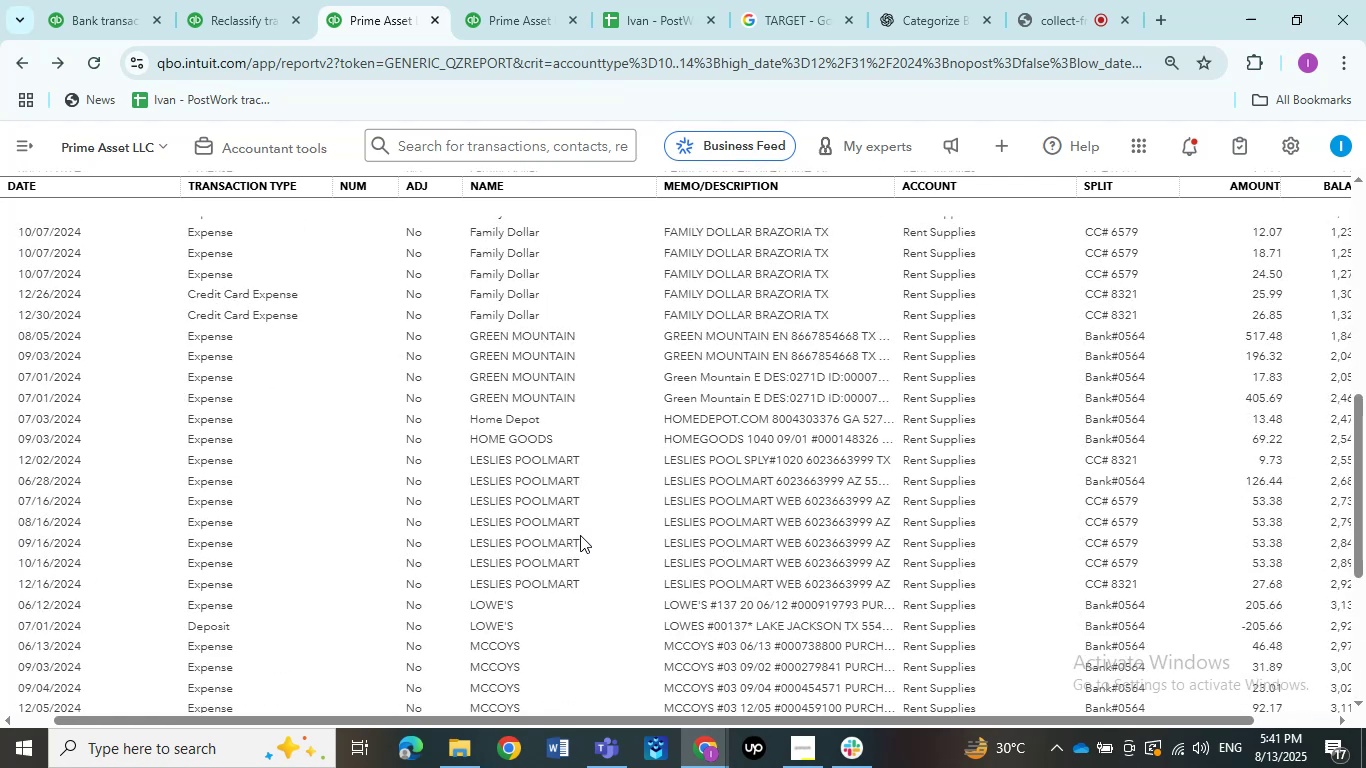 
scroll: coordinate [580, 535], scroll_direction: up, amount: 6.0
 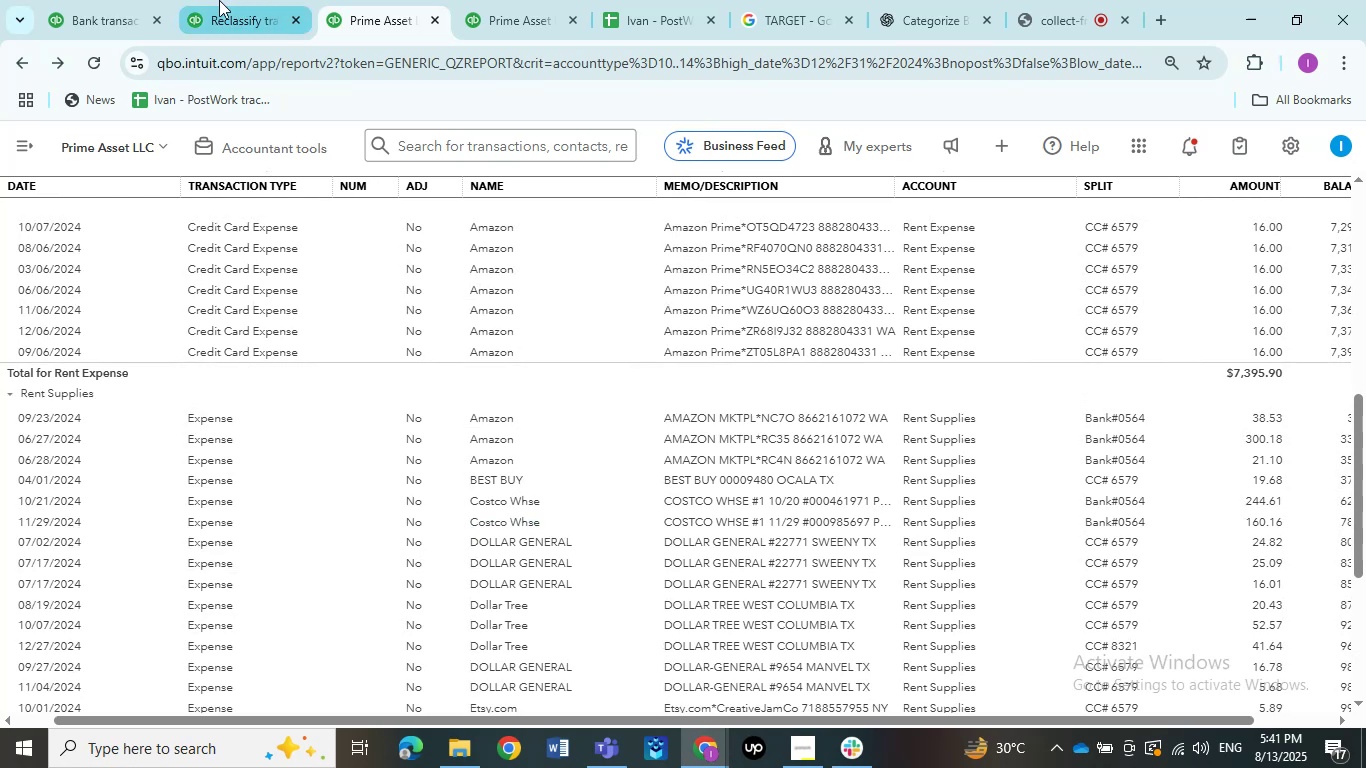 
wait(7.22)
 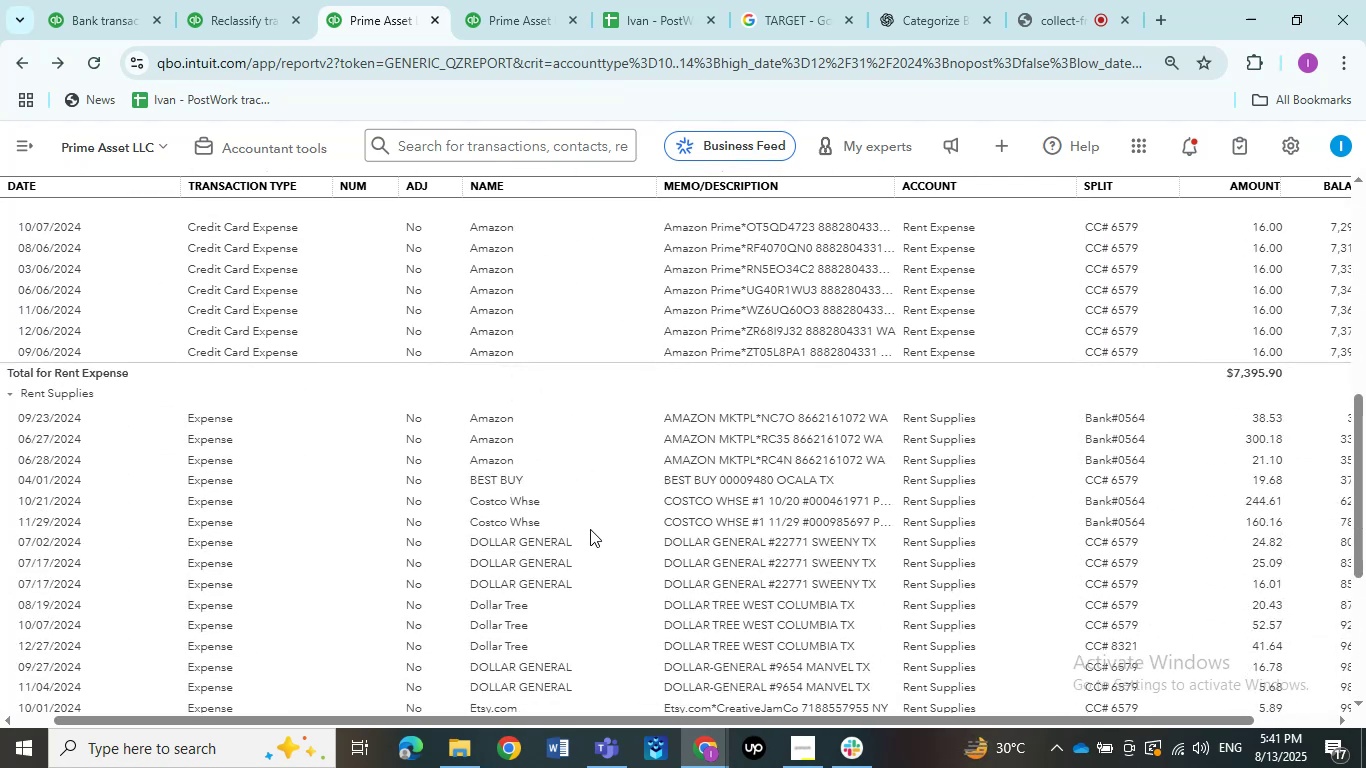 
scroll: coordinate [517, 243], scroll_direction: down, amount: 20.0
 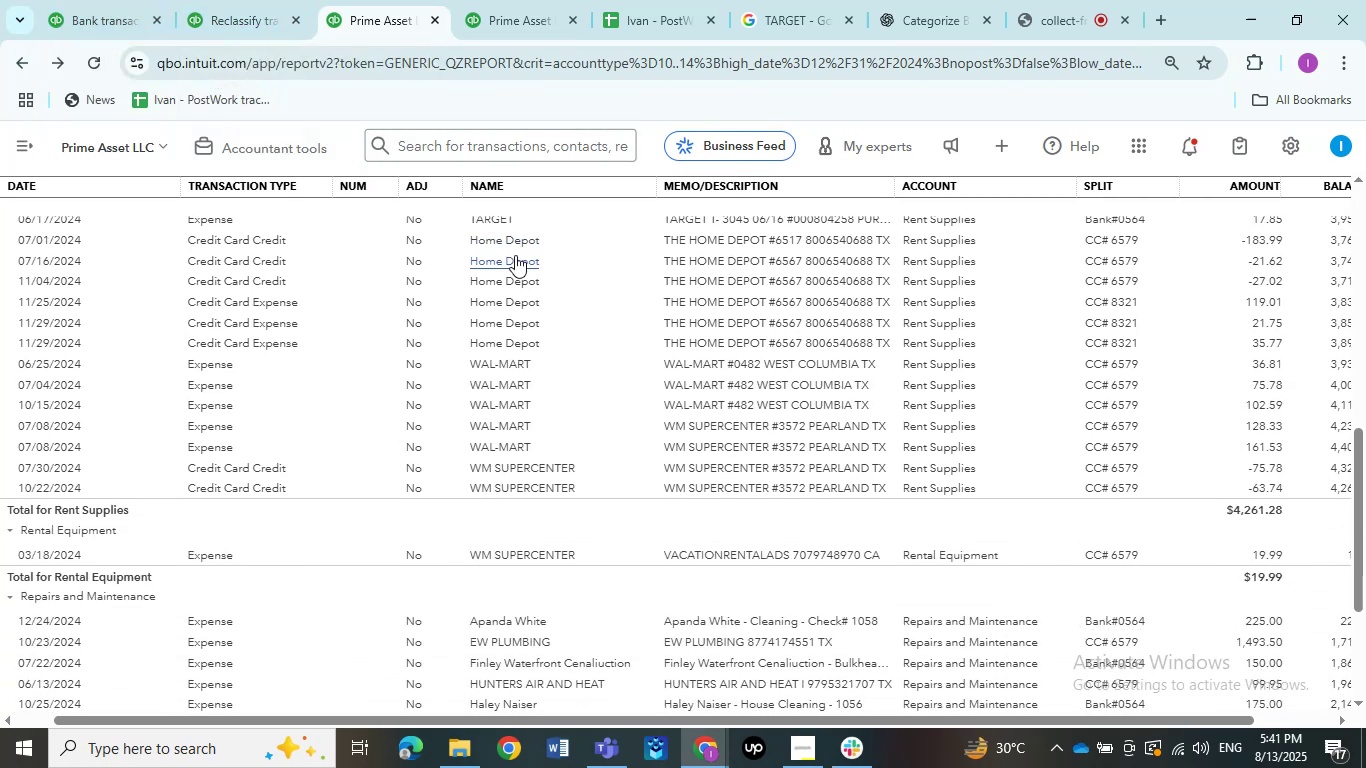 
scroll: coordinate [525, 293], scroll_direction: up, amount: 51.0
 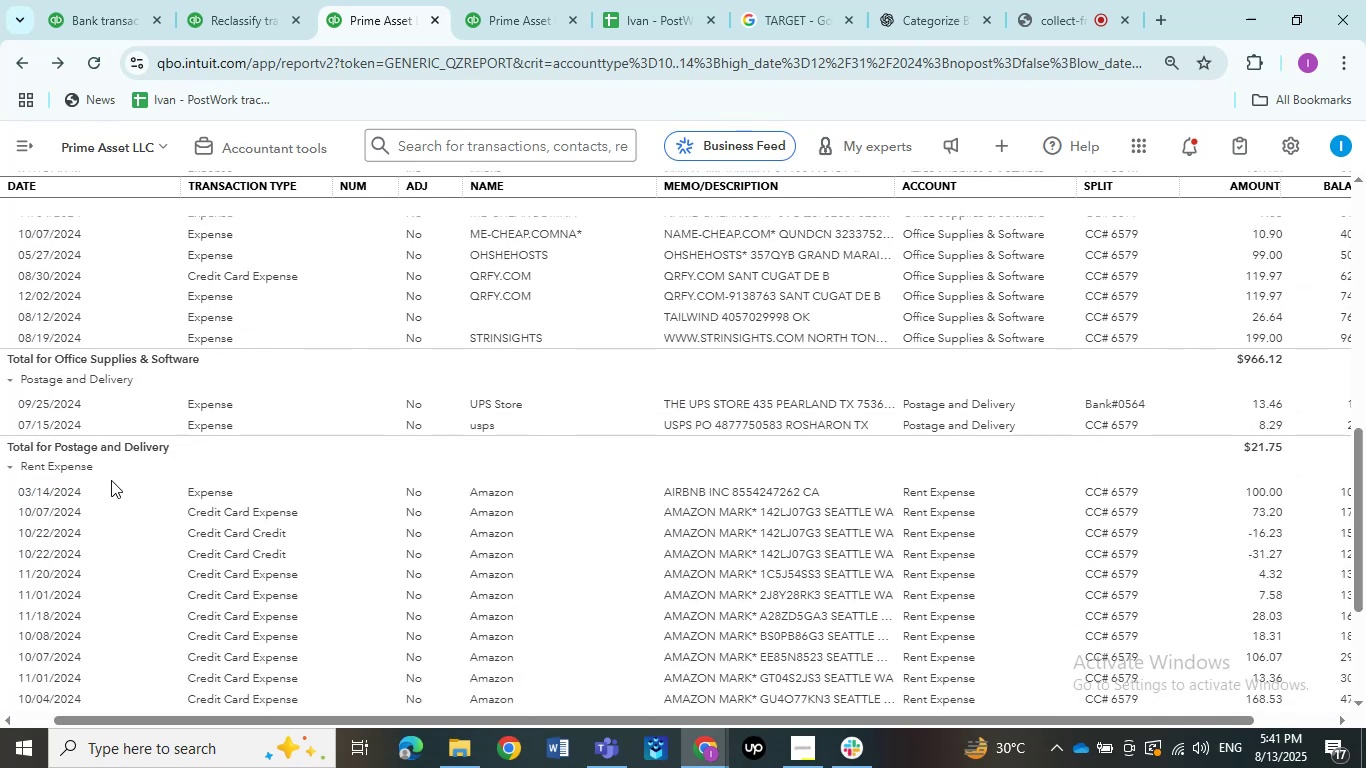 
wait(5.83)
 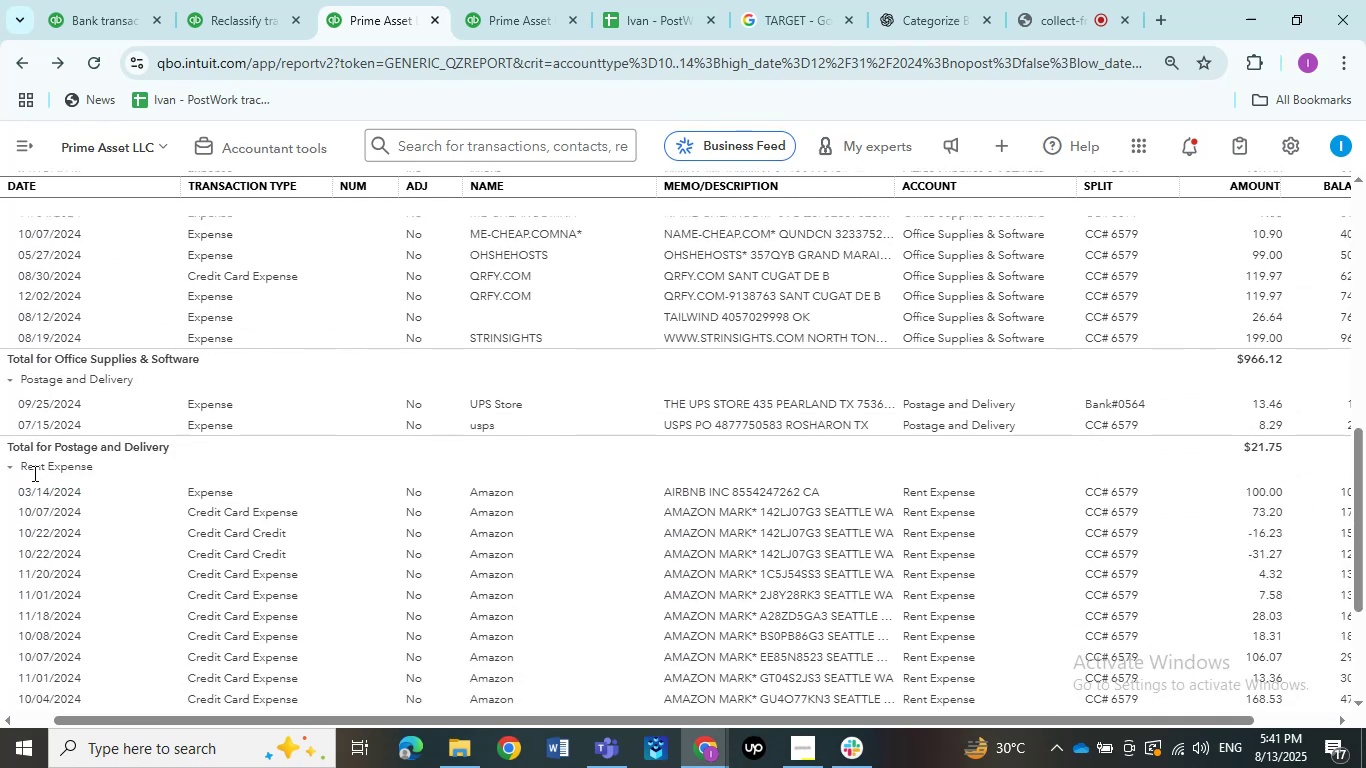 
scroll: coordinate [456, 529], scroll_direction: down, amount: 32.0
 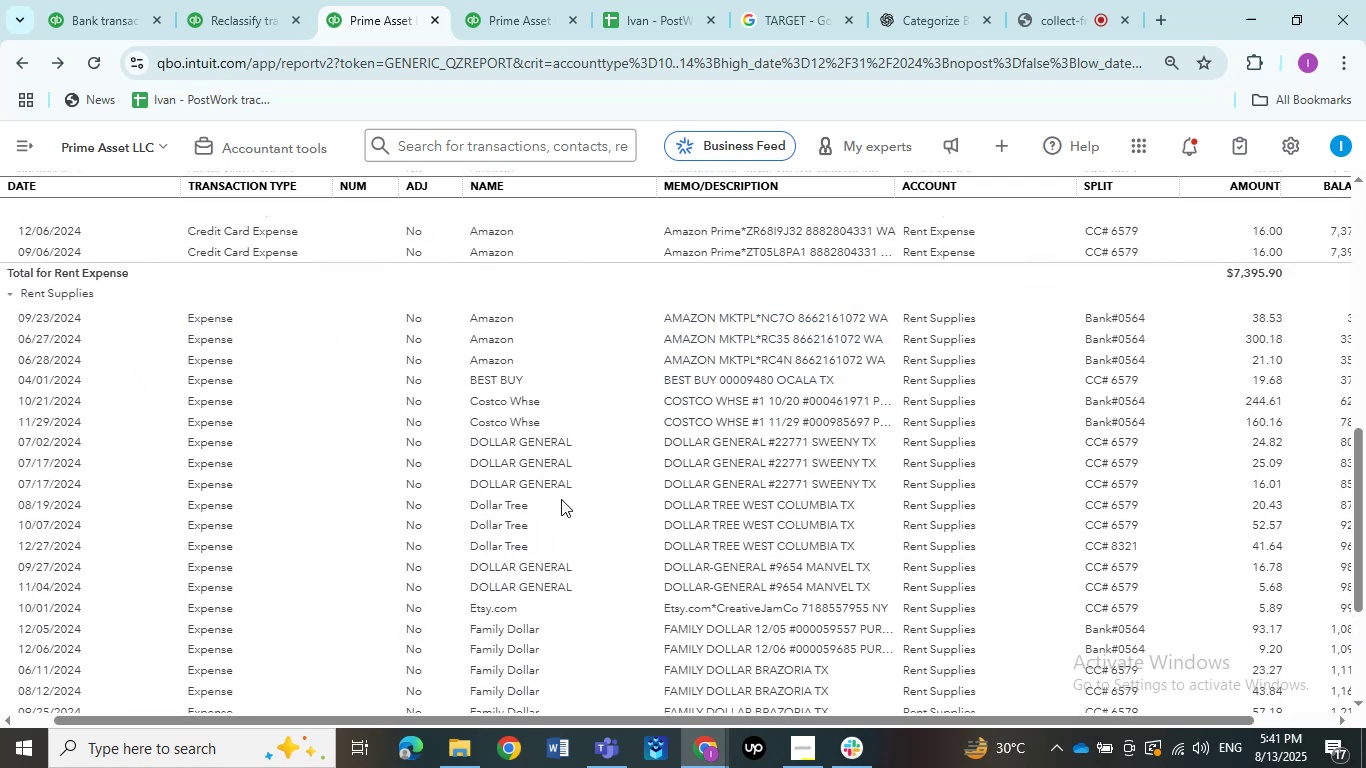 
wait(9.45)
 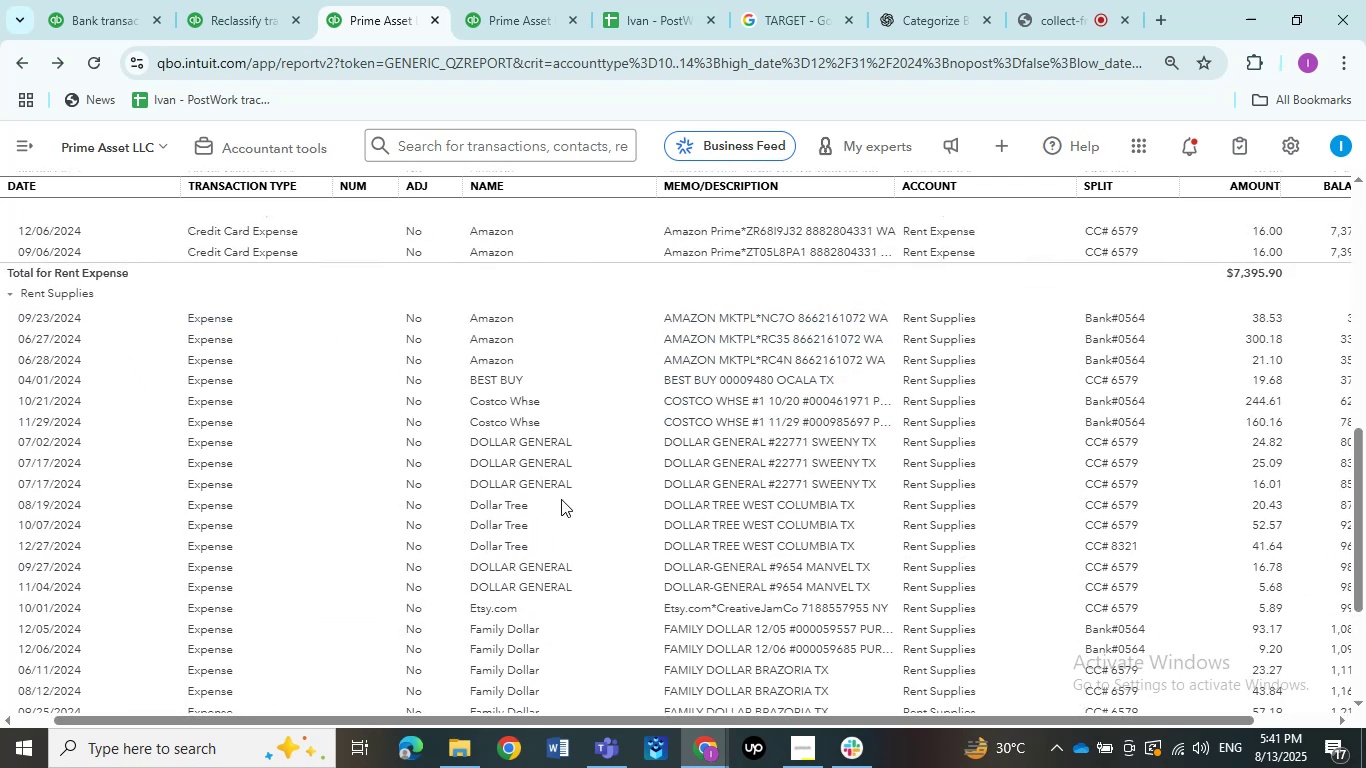 
scroll: coordinate [564, 491], scroll_direction: up, amount: 33.0
 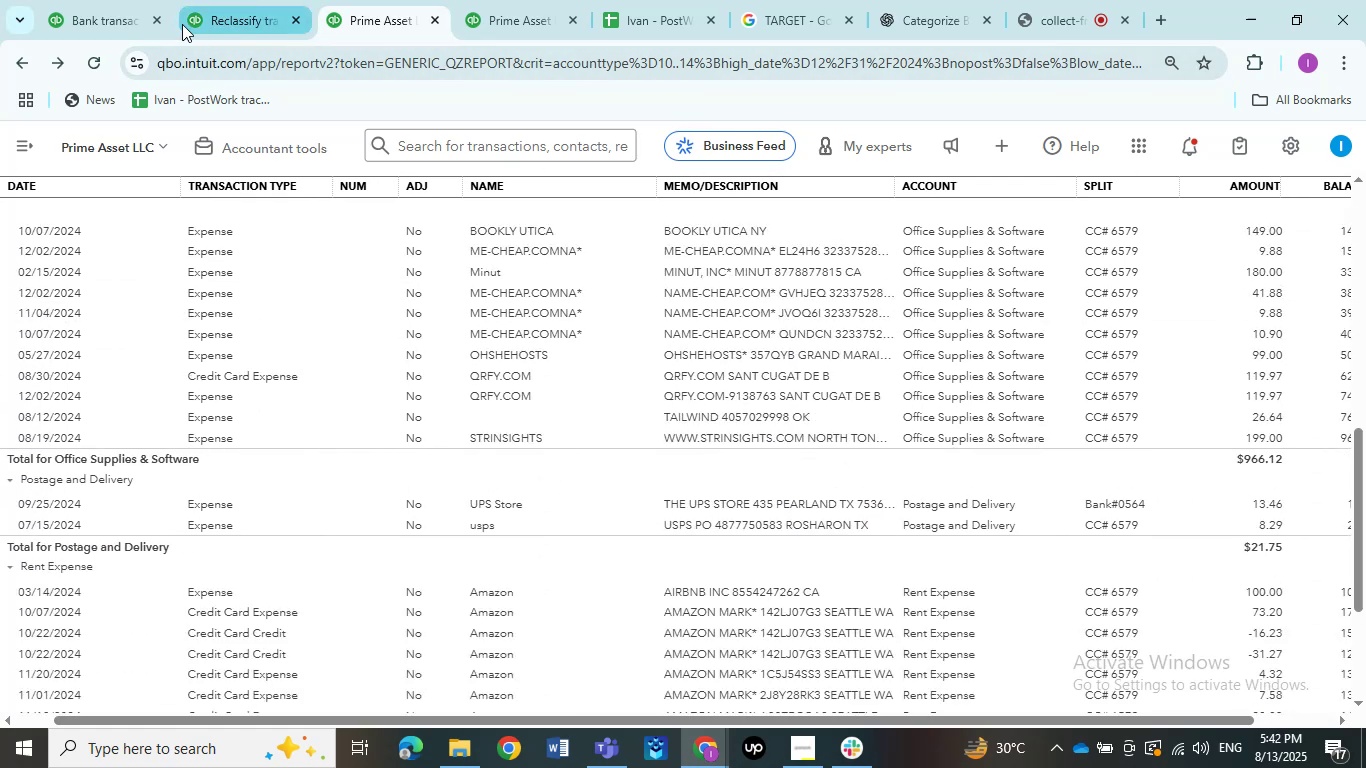 
left_click([226, 20])
 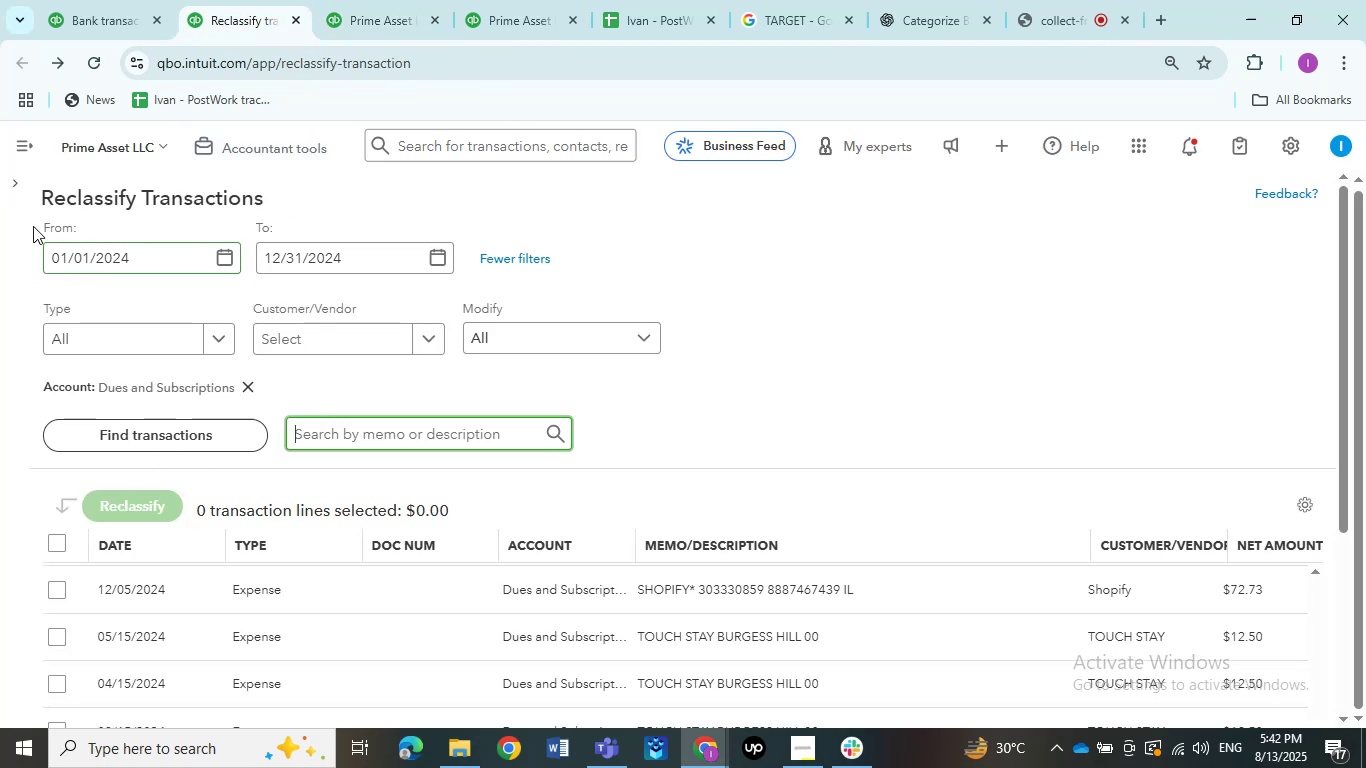 
double_click([30, 162])
 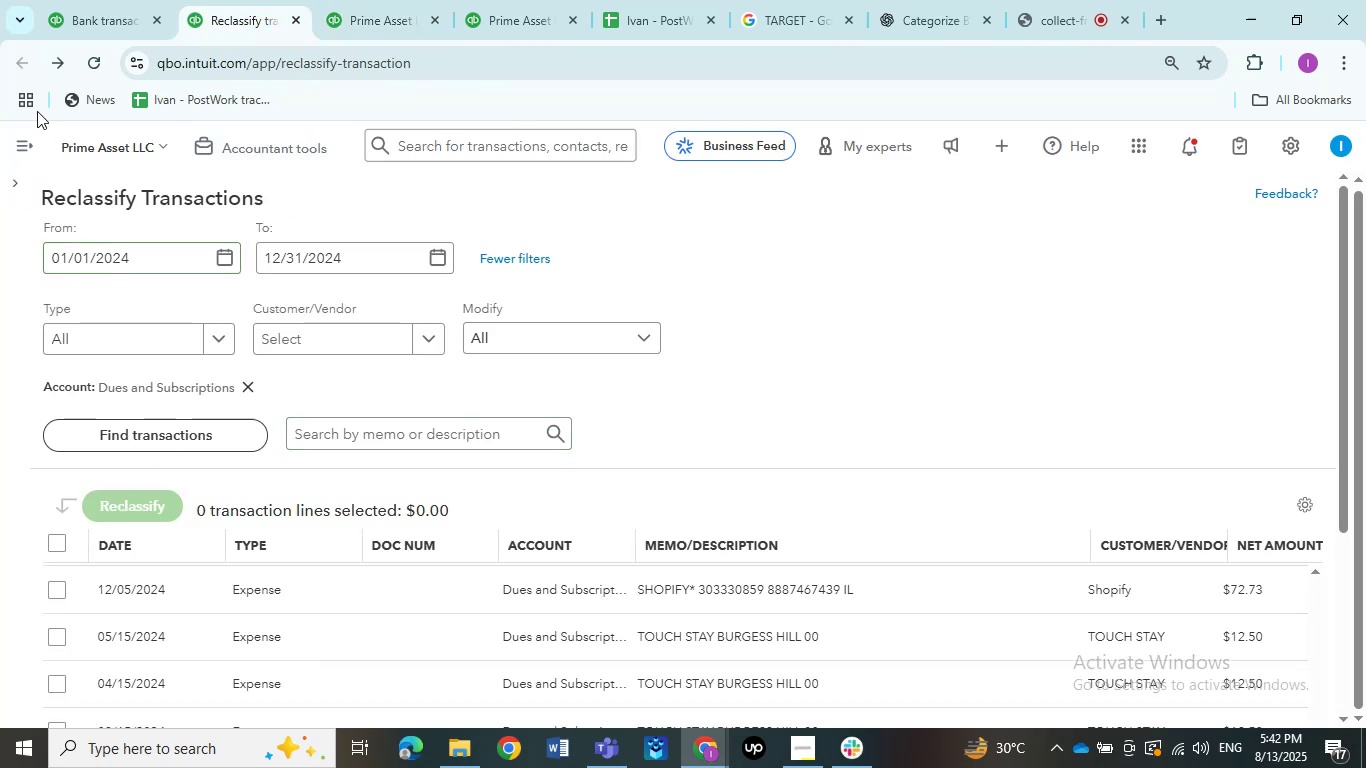 
left_click([25, 135])
 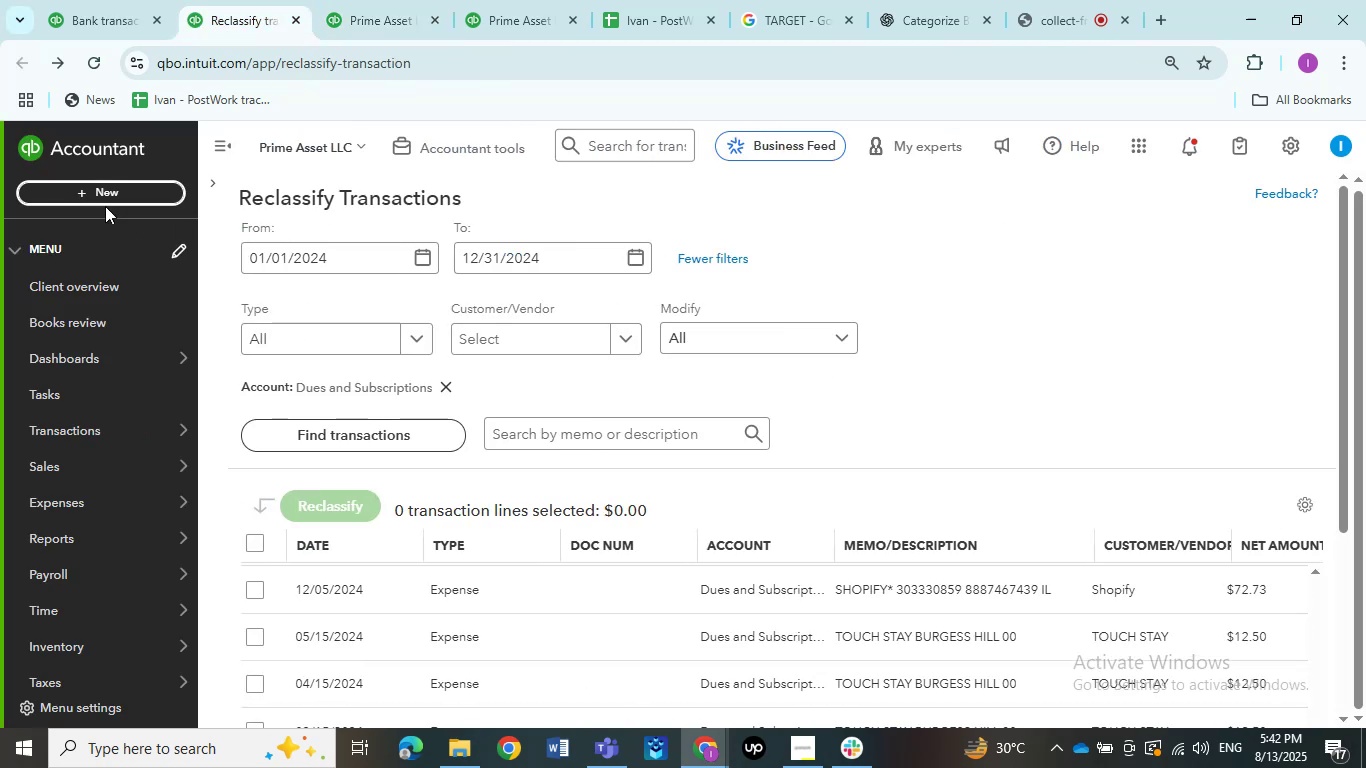 
scroll: coordinate [110, 392], scroll_direction: none, amount: 0.0
 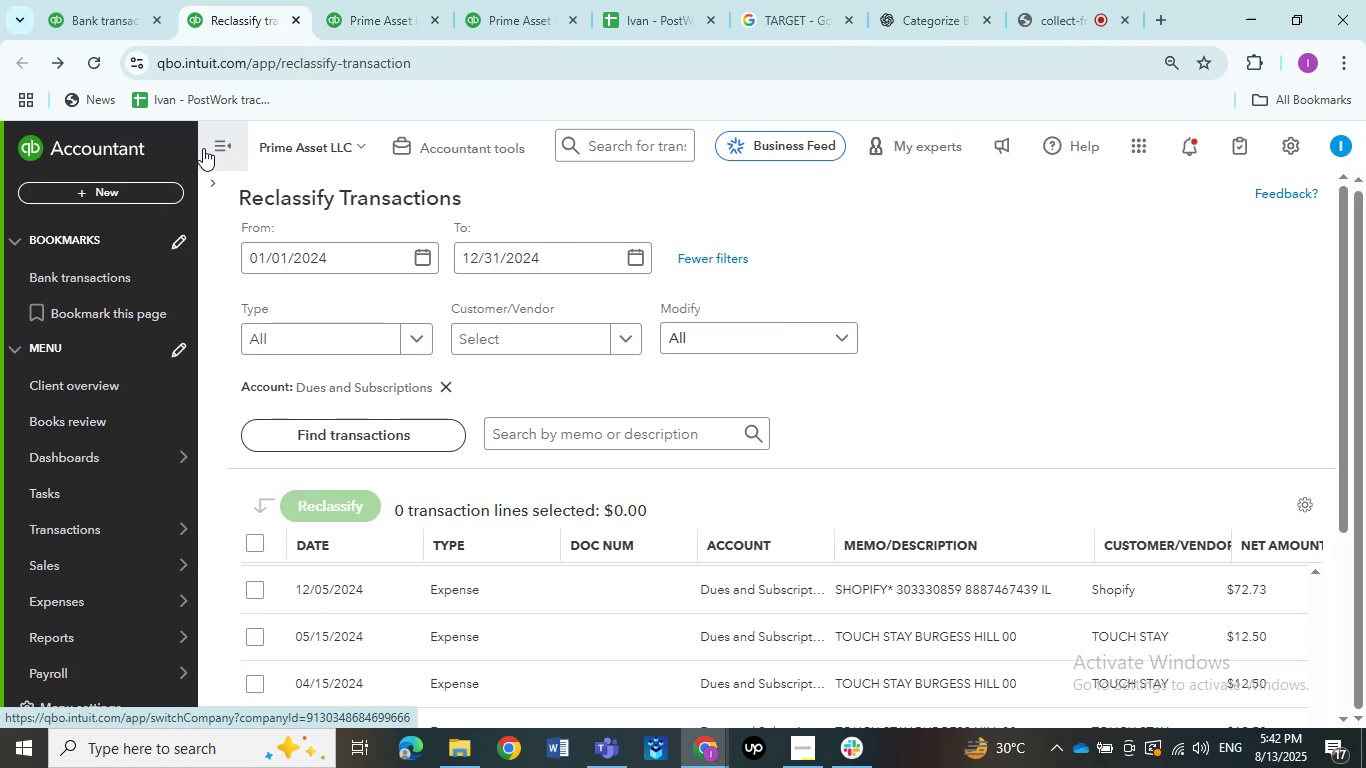 
left_click([210, 148])
 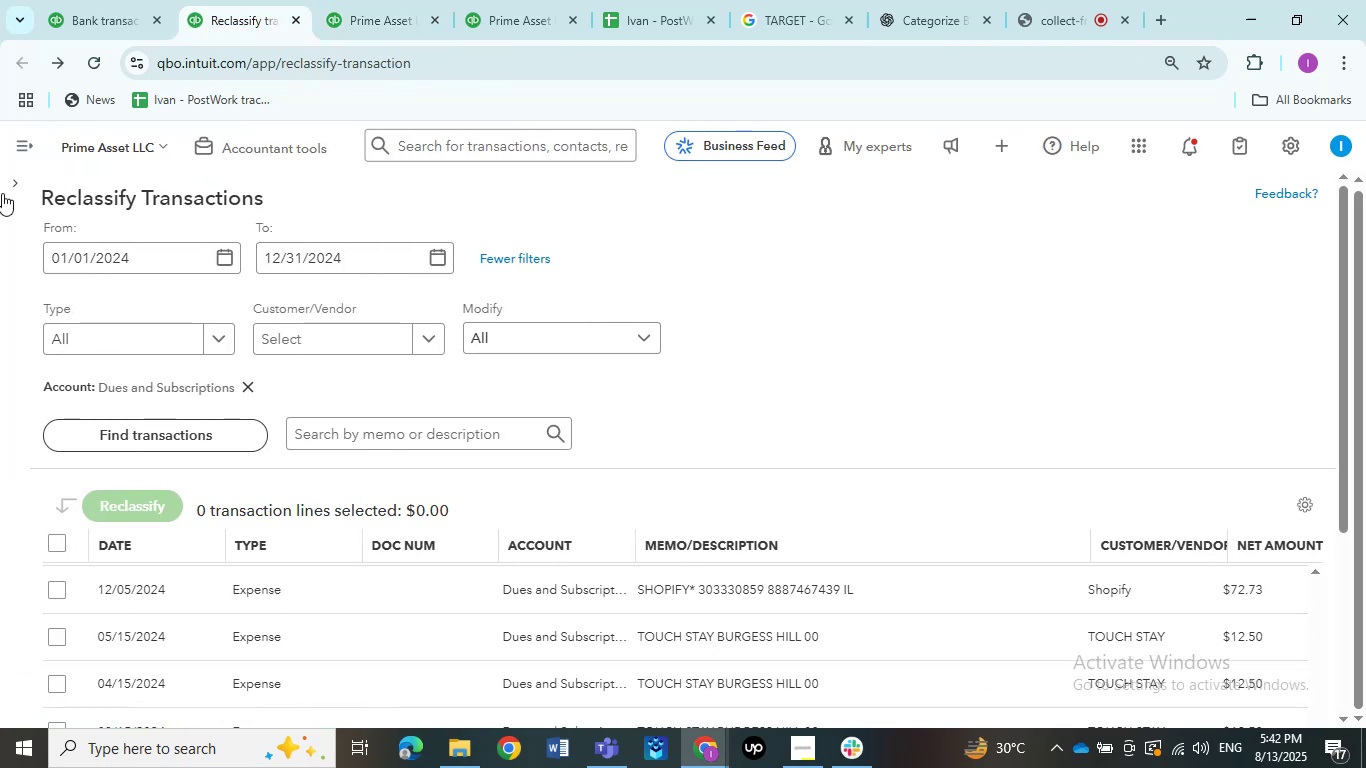 
double_click([5, 187])
 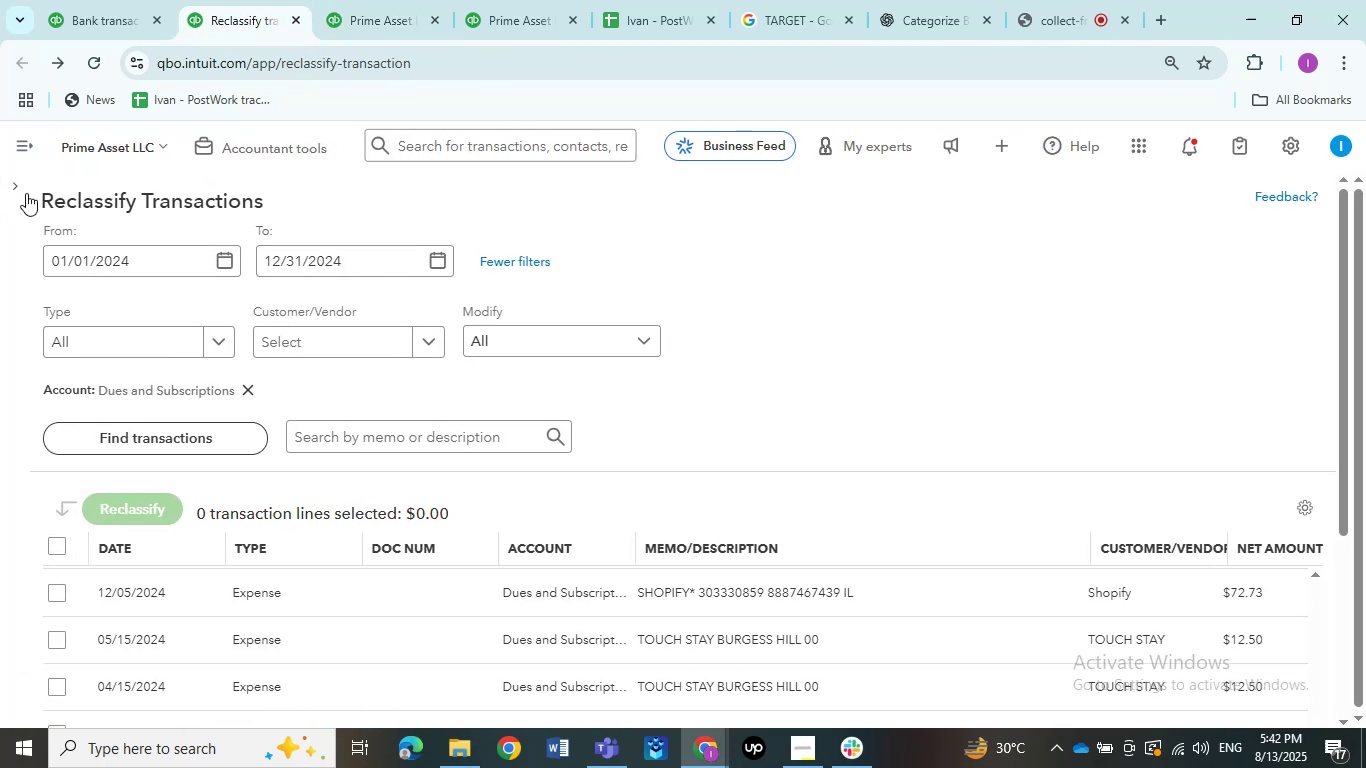 
left_click([14, 193])
 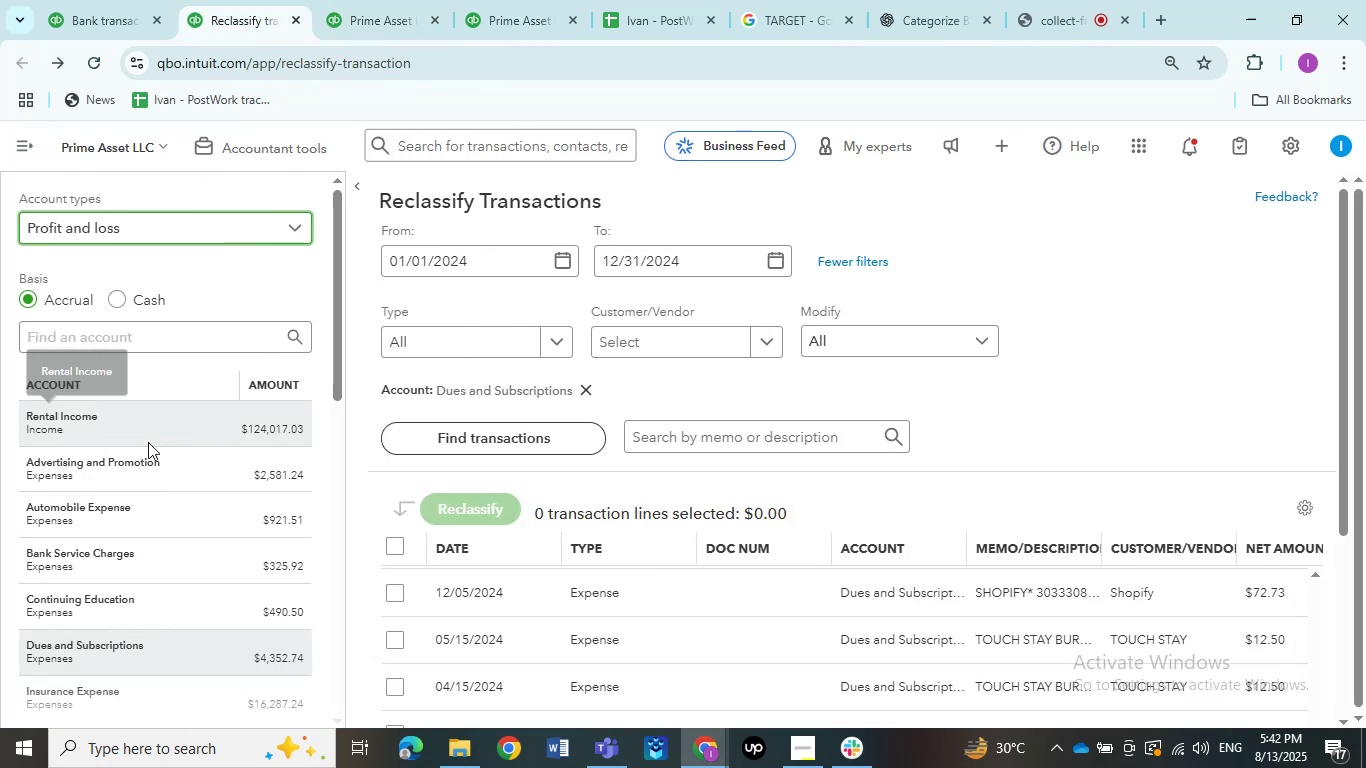 
scroll: coordinate [140, 459], scroll_direction: down, amount: 4.0
 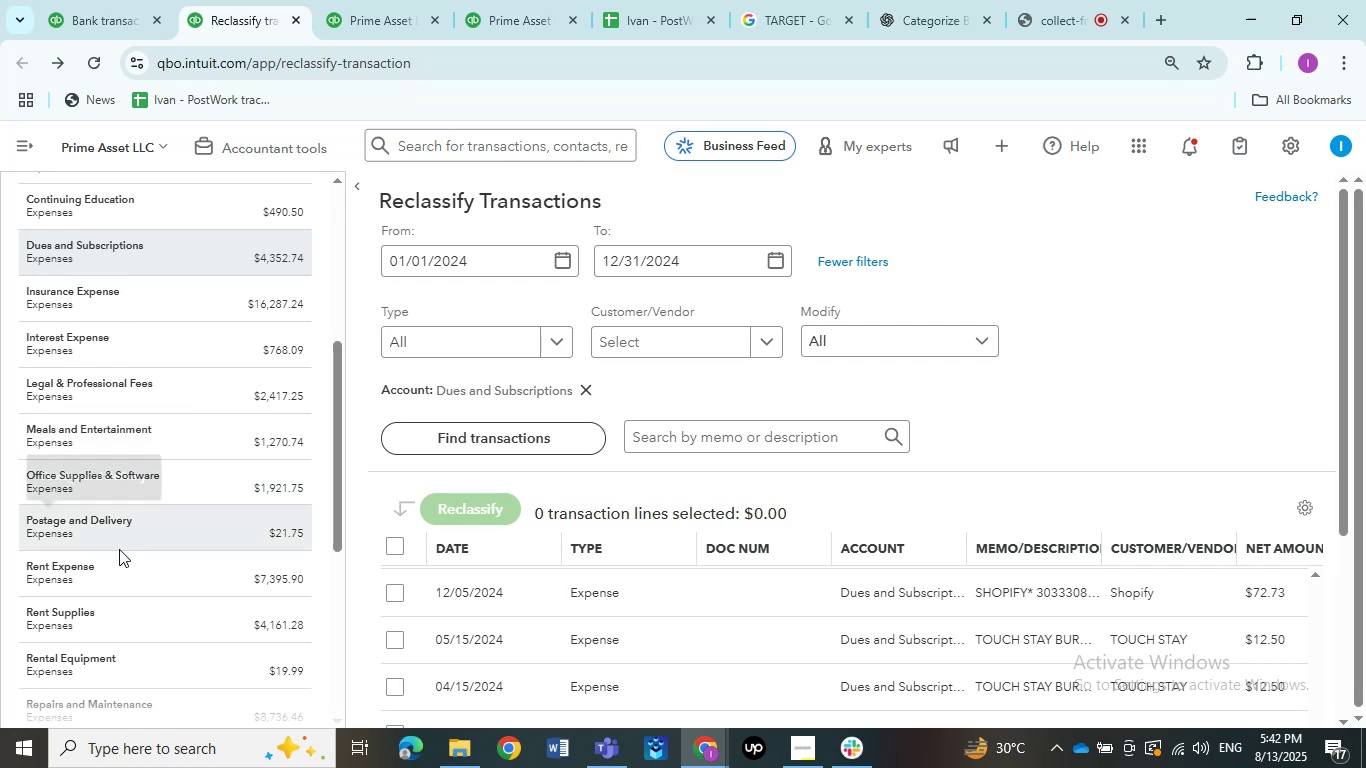 
left_click([115, 566])
 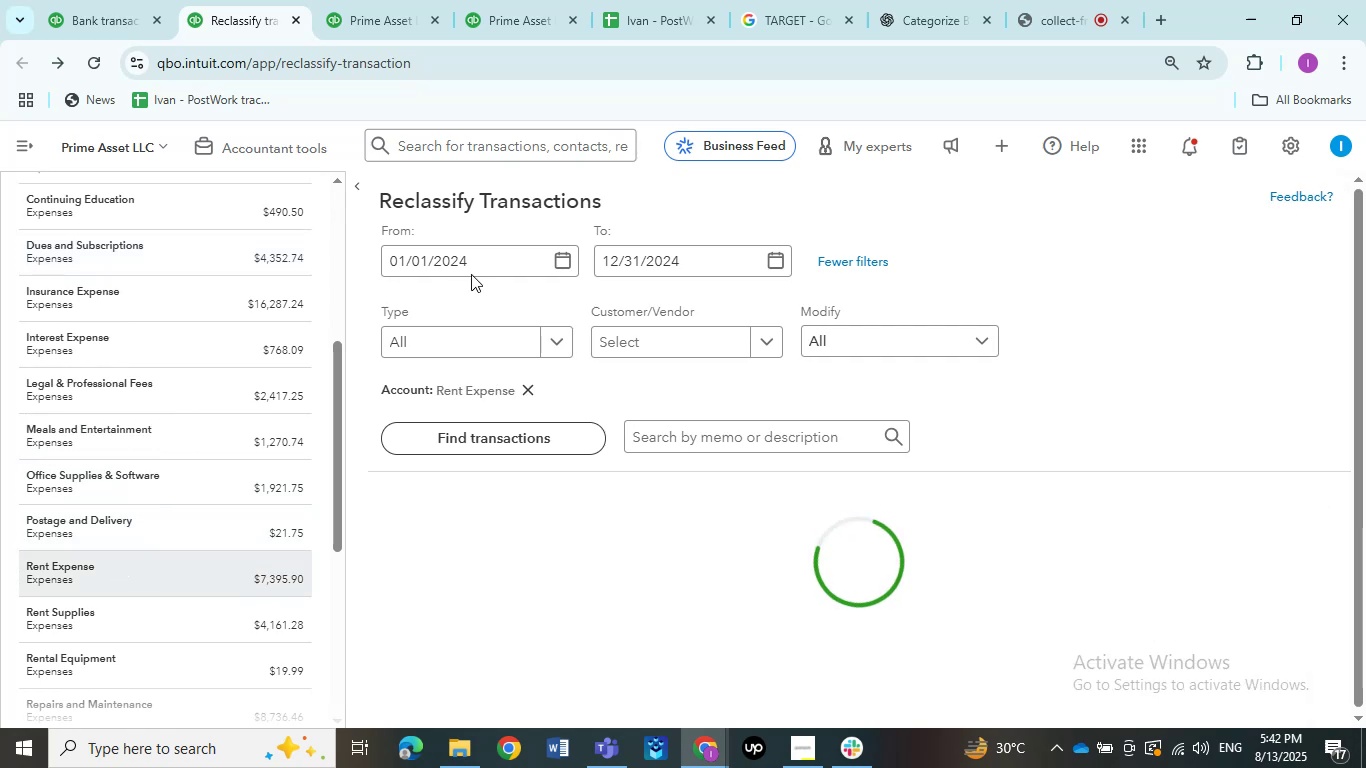 
left_click([360, 187])
 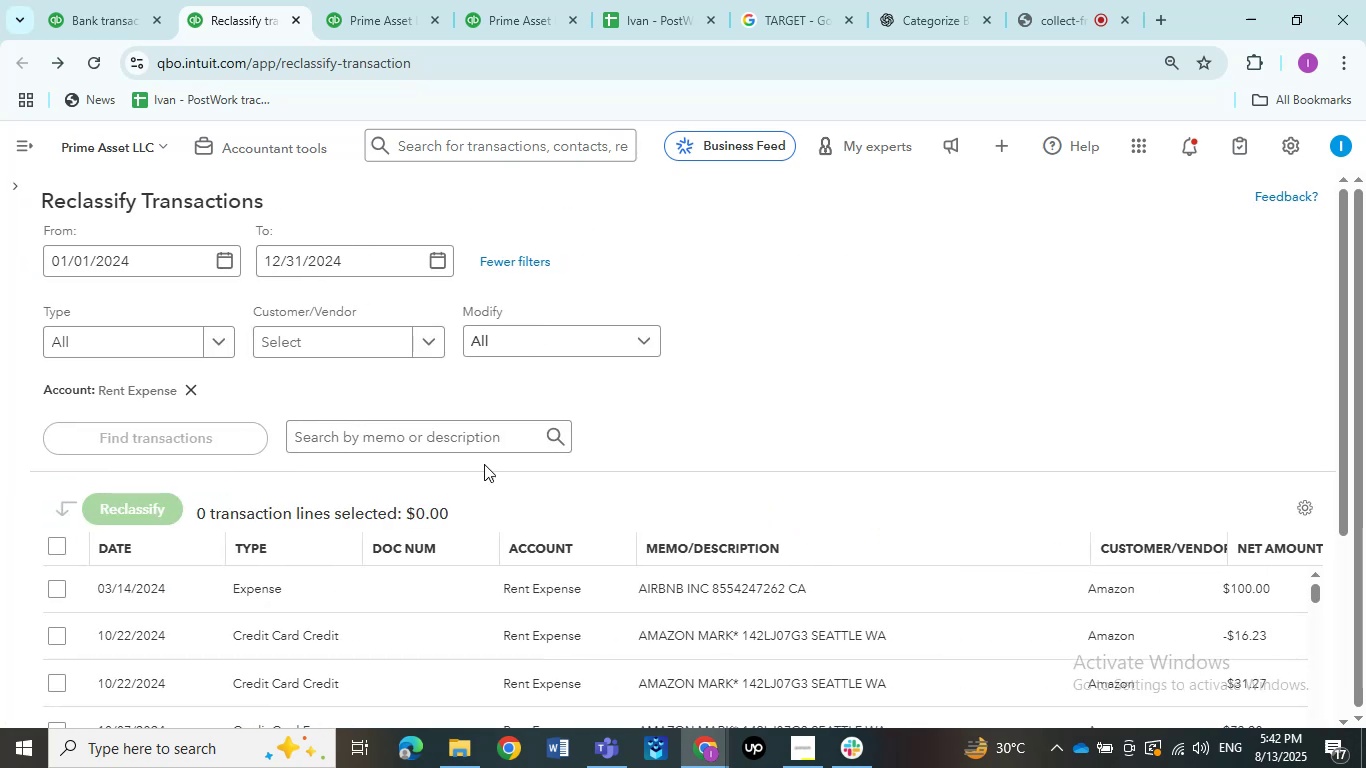 
scroll: coordinate [533, 440], scroll_direction: down, amount: 3.0
 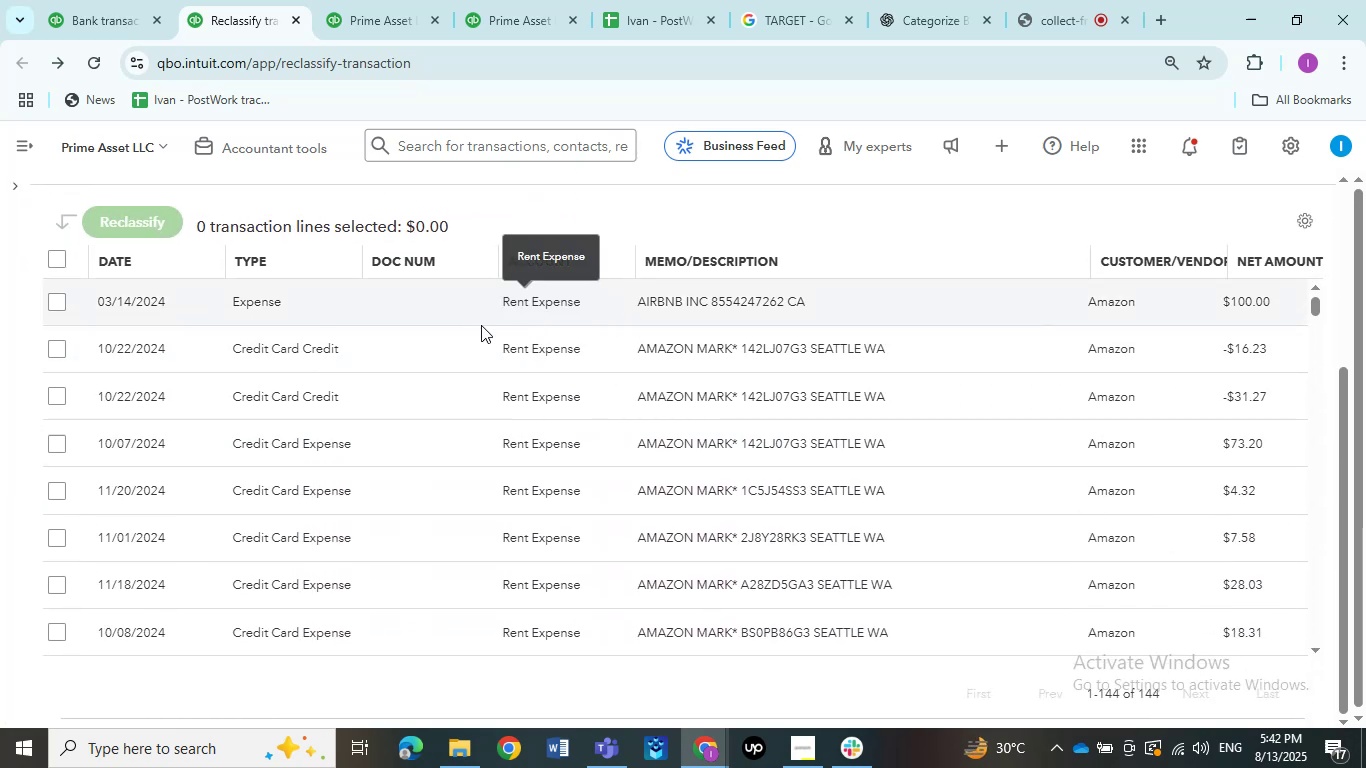 
left_click([104, 62])
 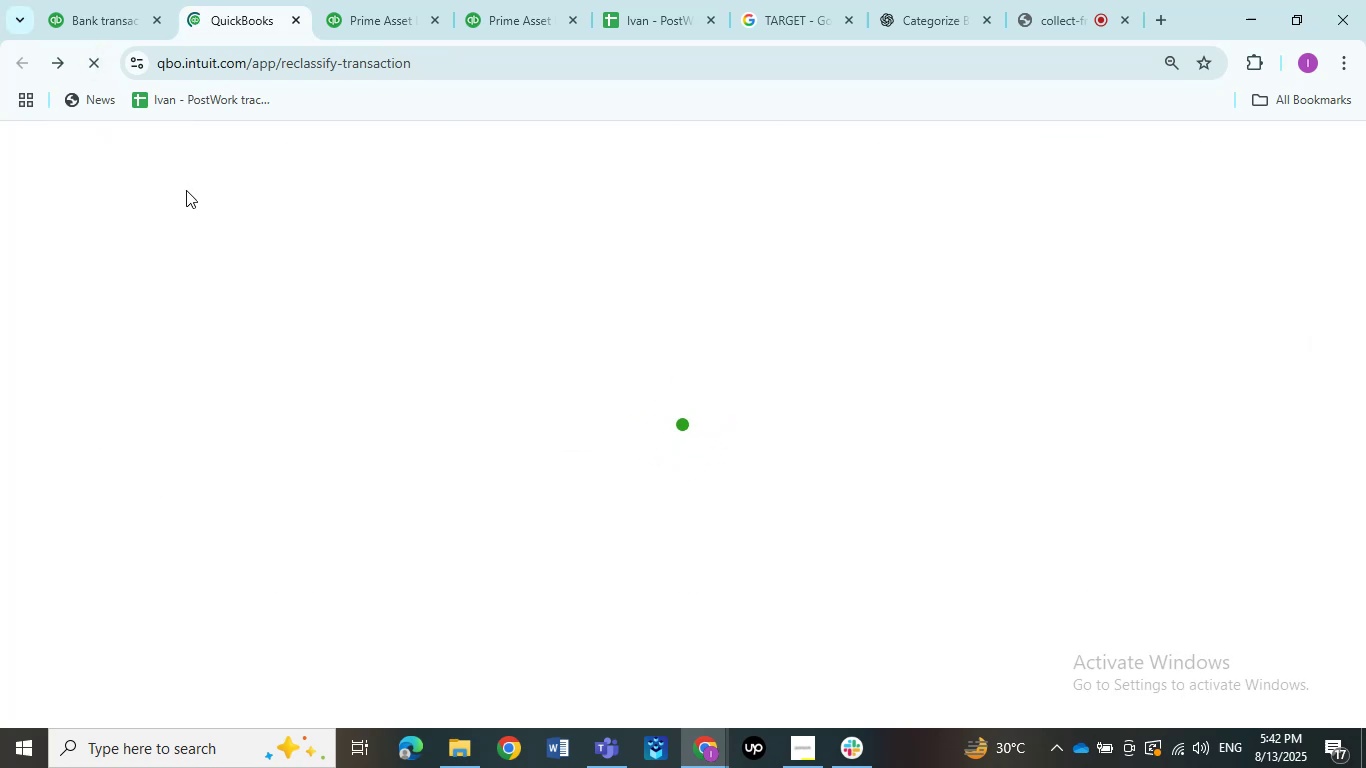 
wait(6.56)
 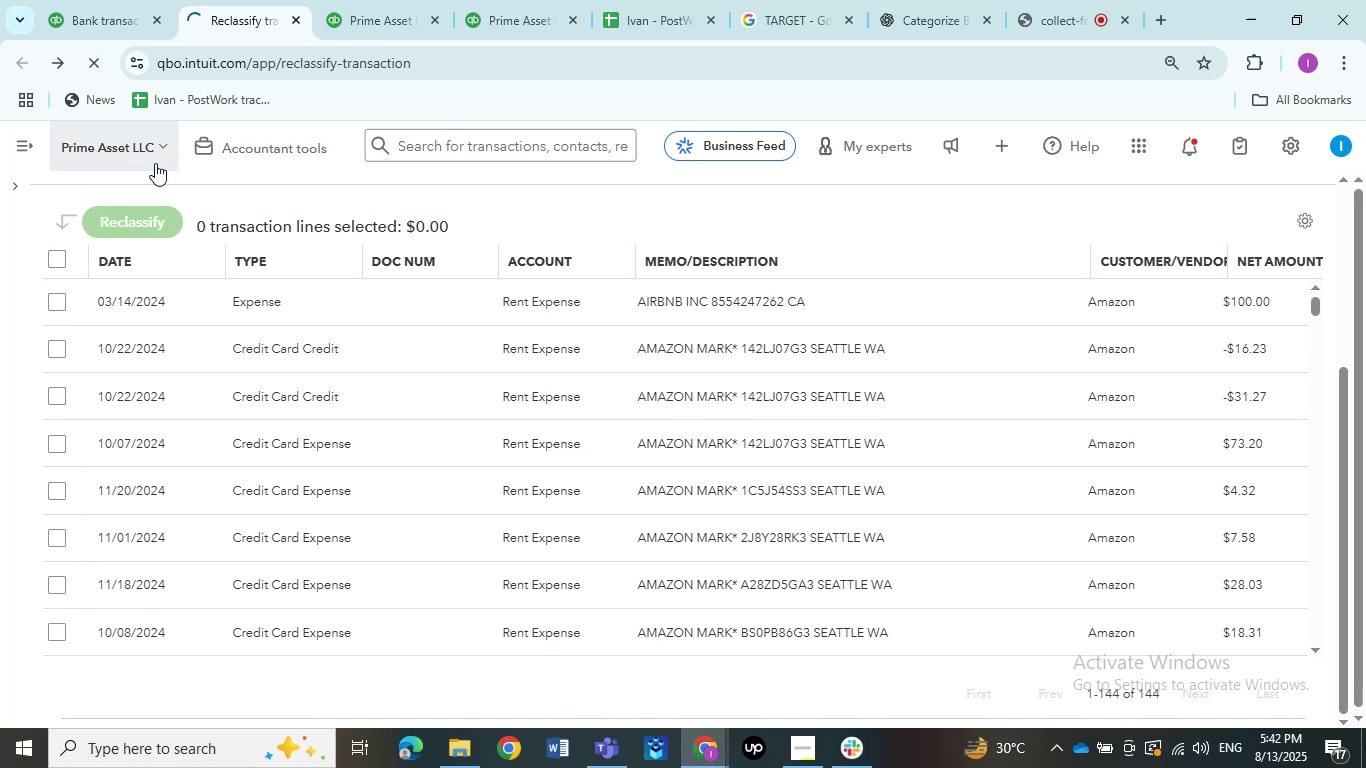 
mouse_move([150, 239])
 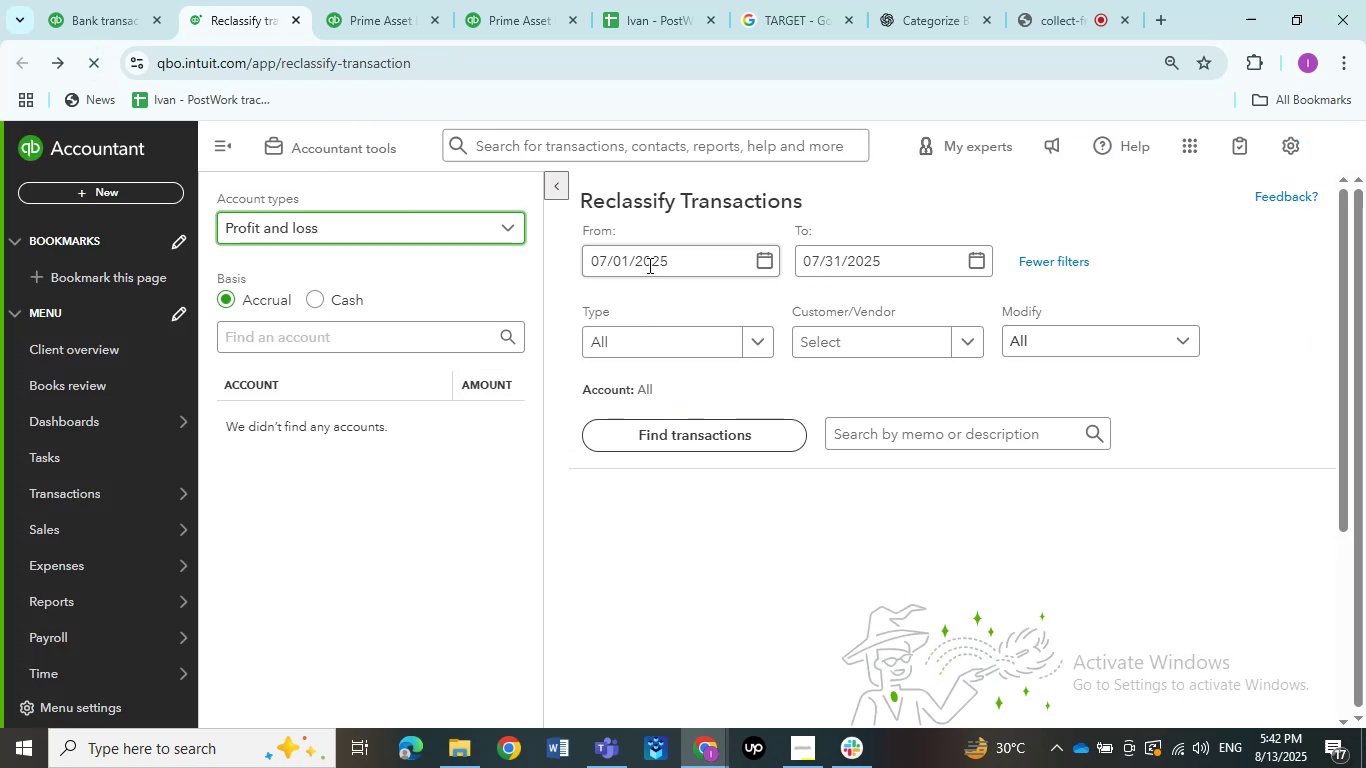 
left_click_drag(start_coordinate=[680, 260], to_coordinate=[520, 250])
 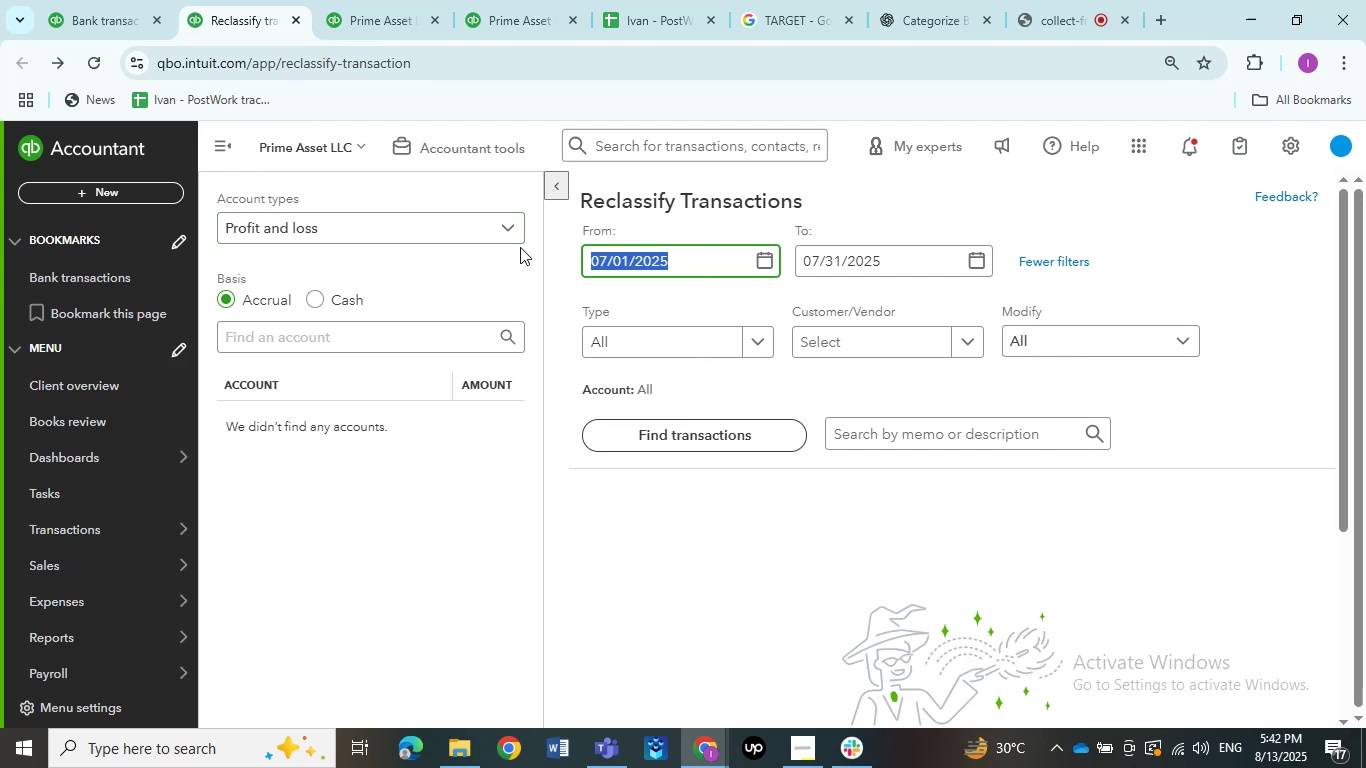 
key(Numpad0)
 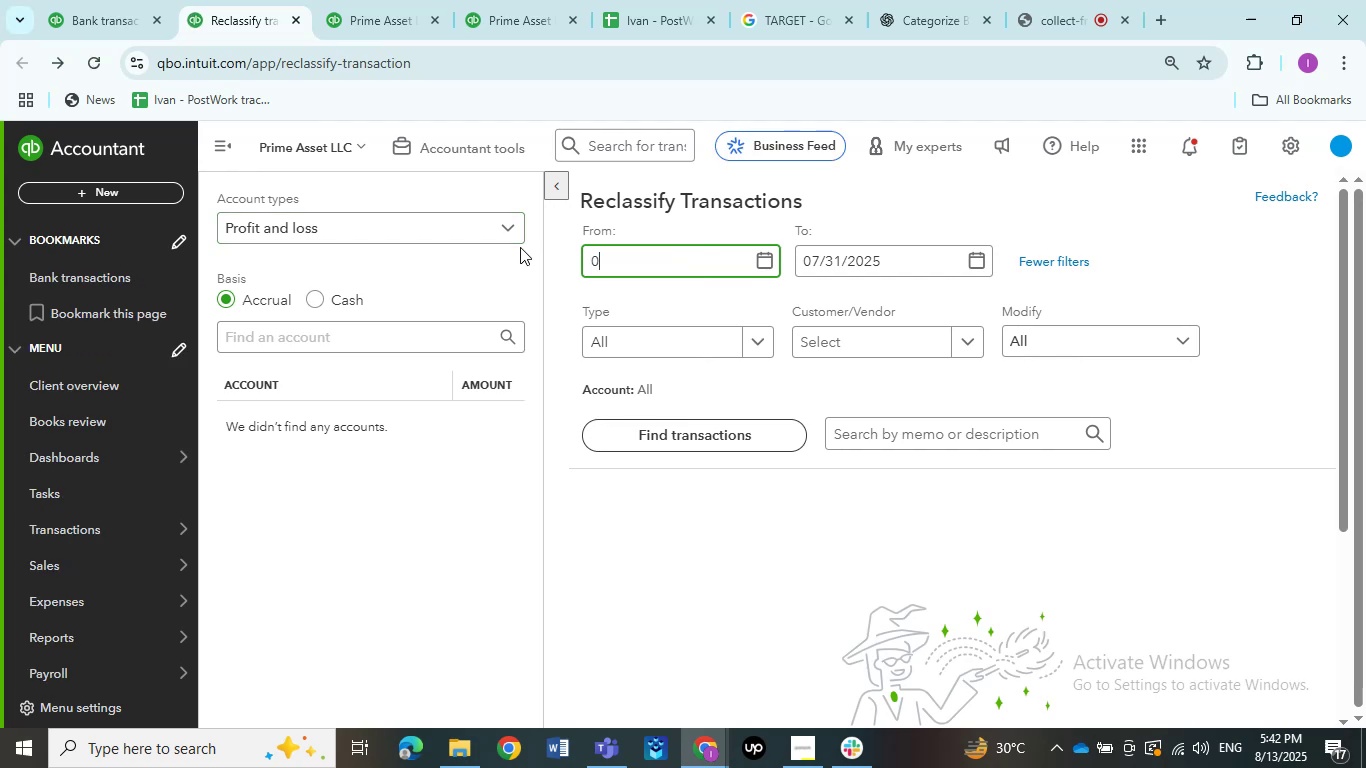 
key(Numpad1)
 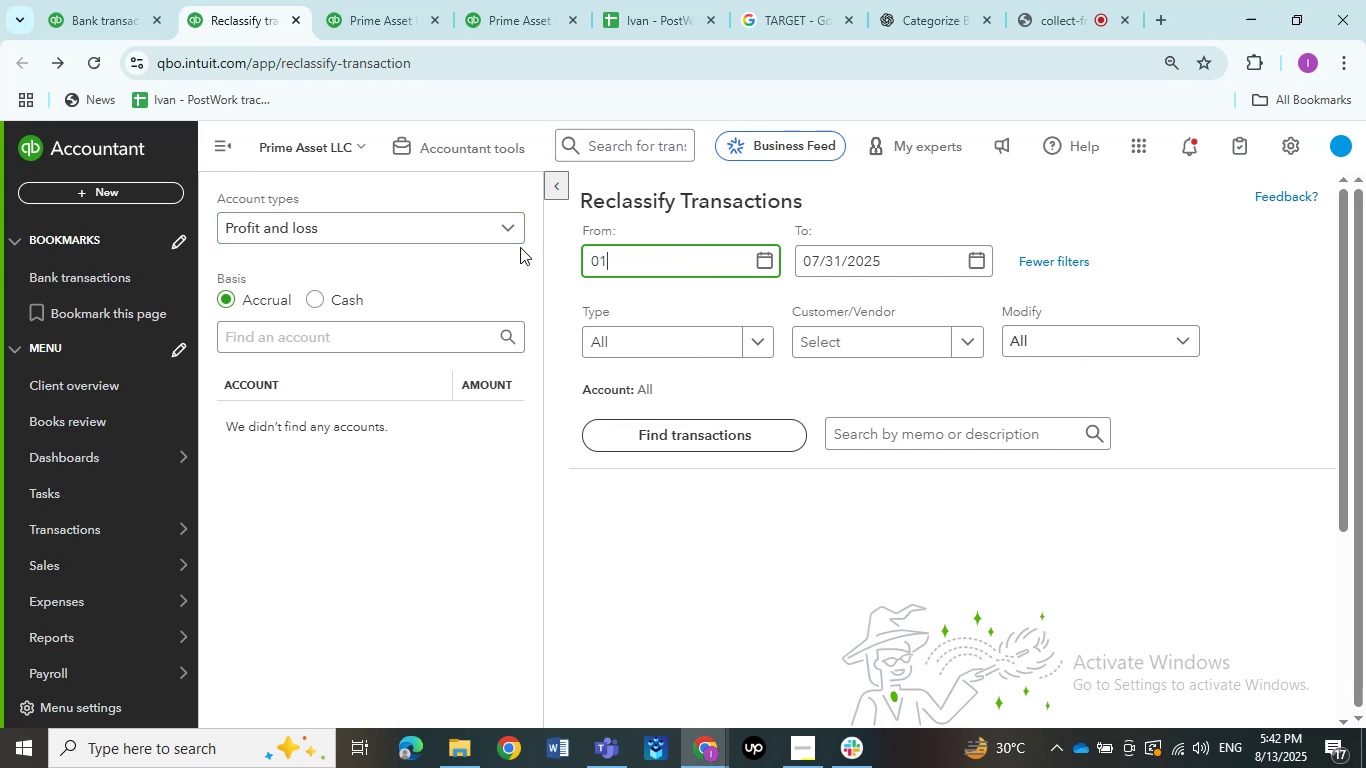 
key(NumpadDivide)
 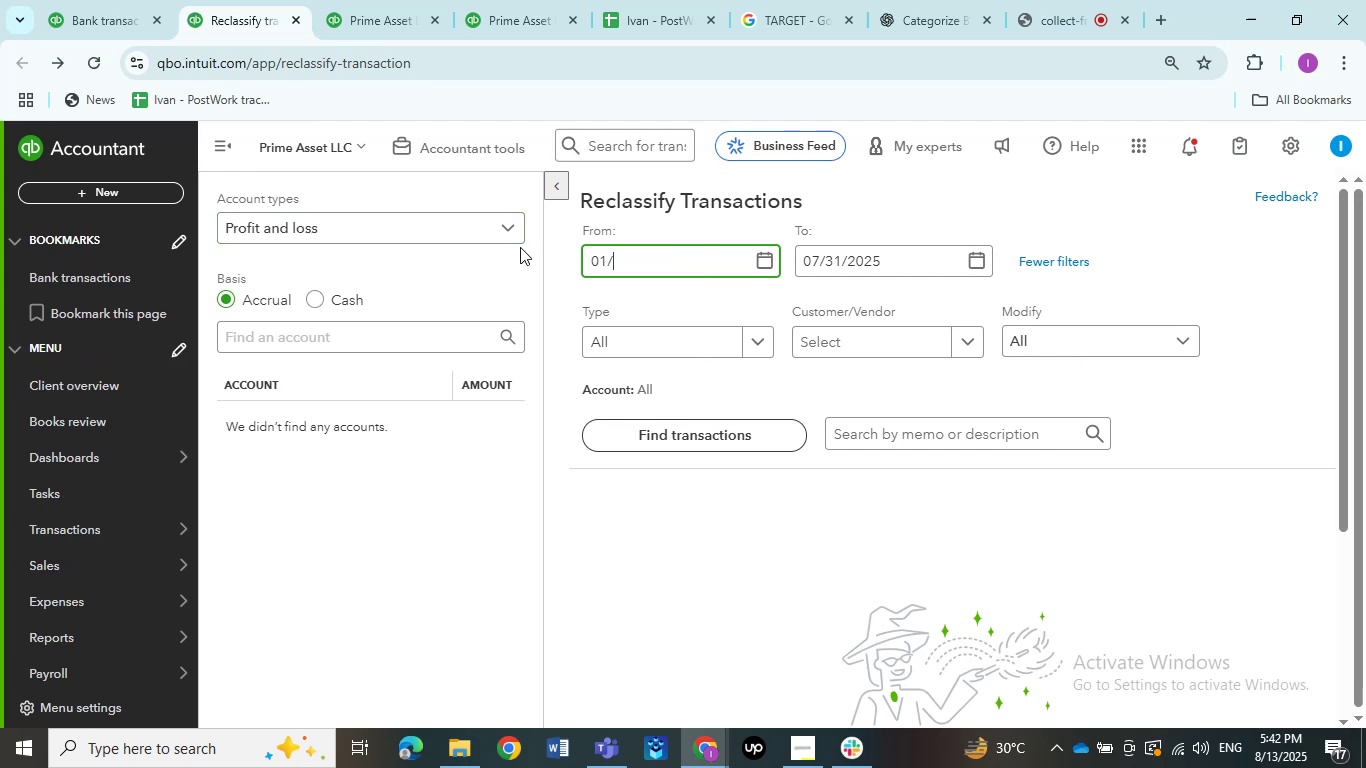 
key(Numpad0)
 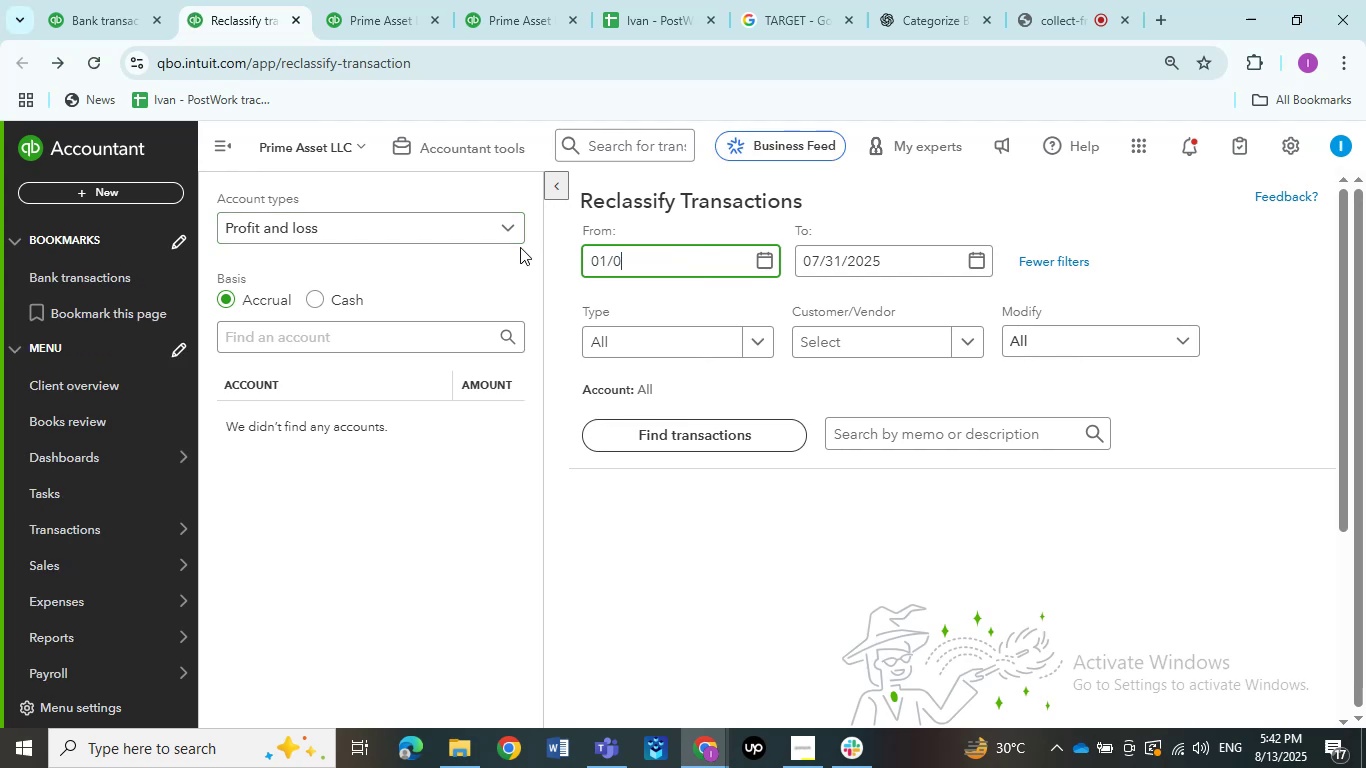 
key(Numpad1)
 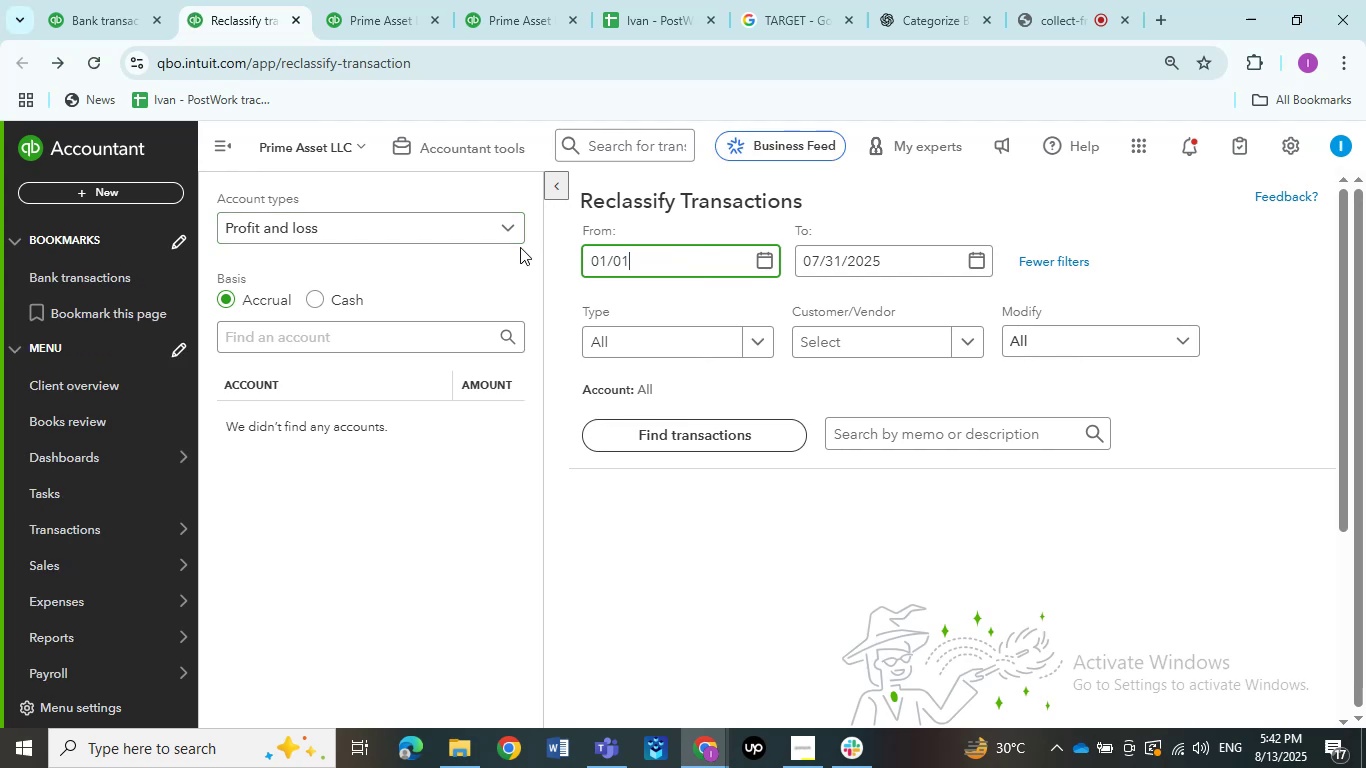 
key(NumpadDivide)
 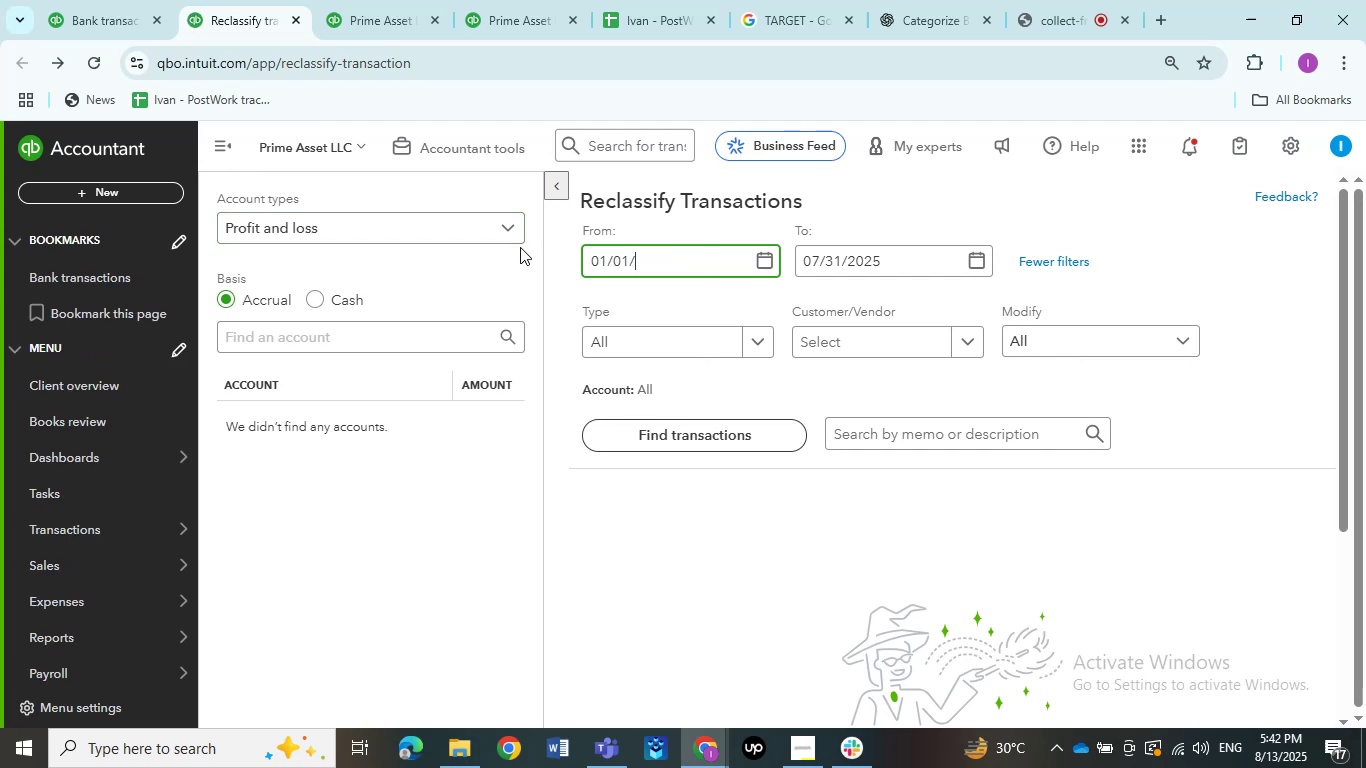 
key(Numpad2)
 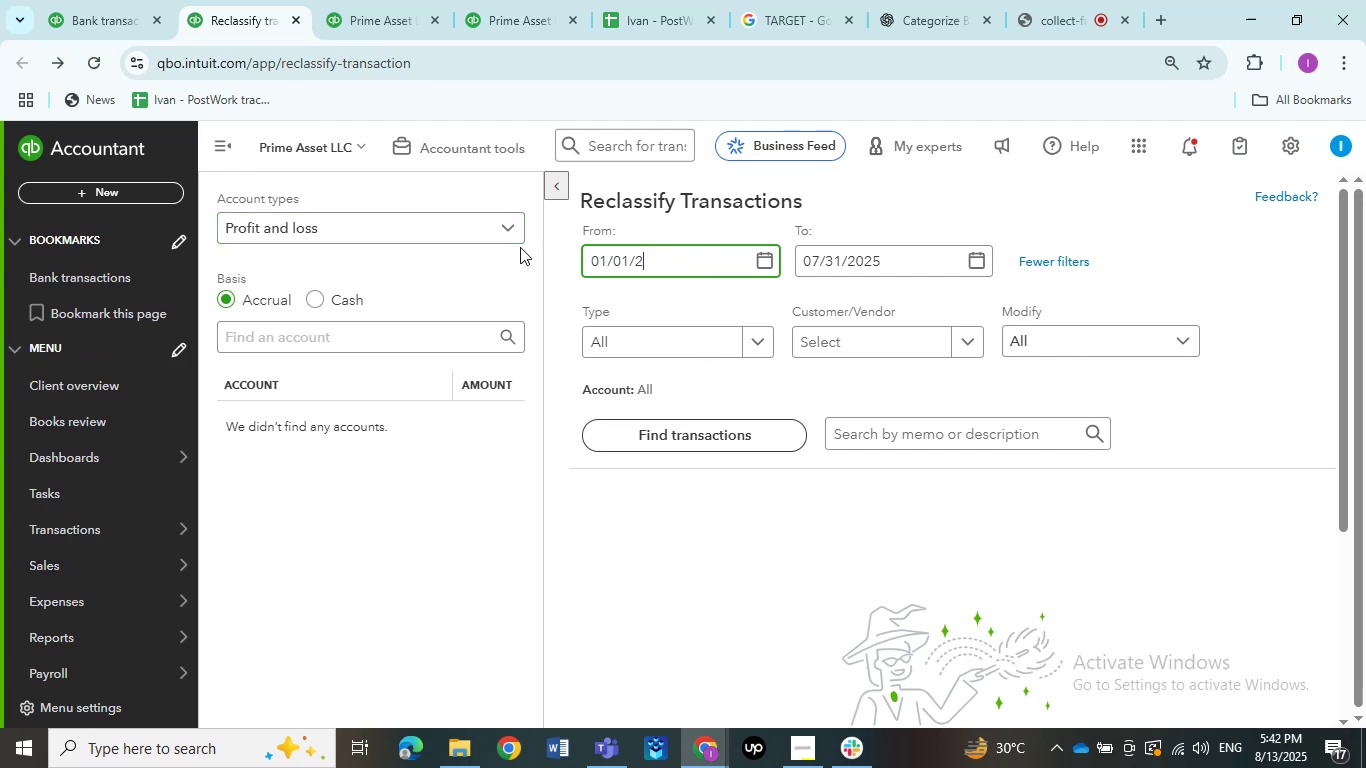 
key(Numpad0)
 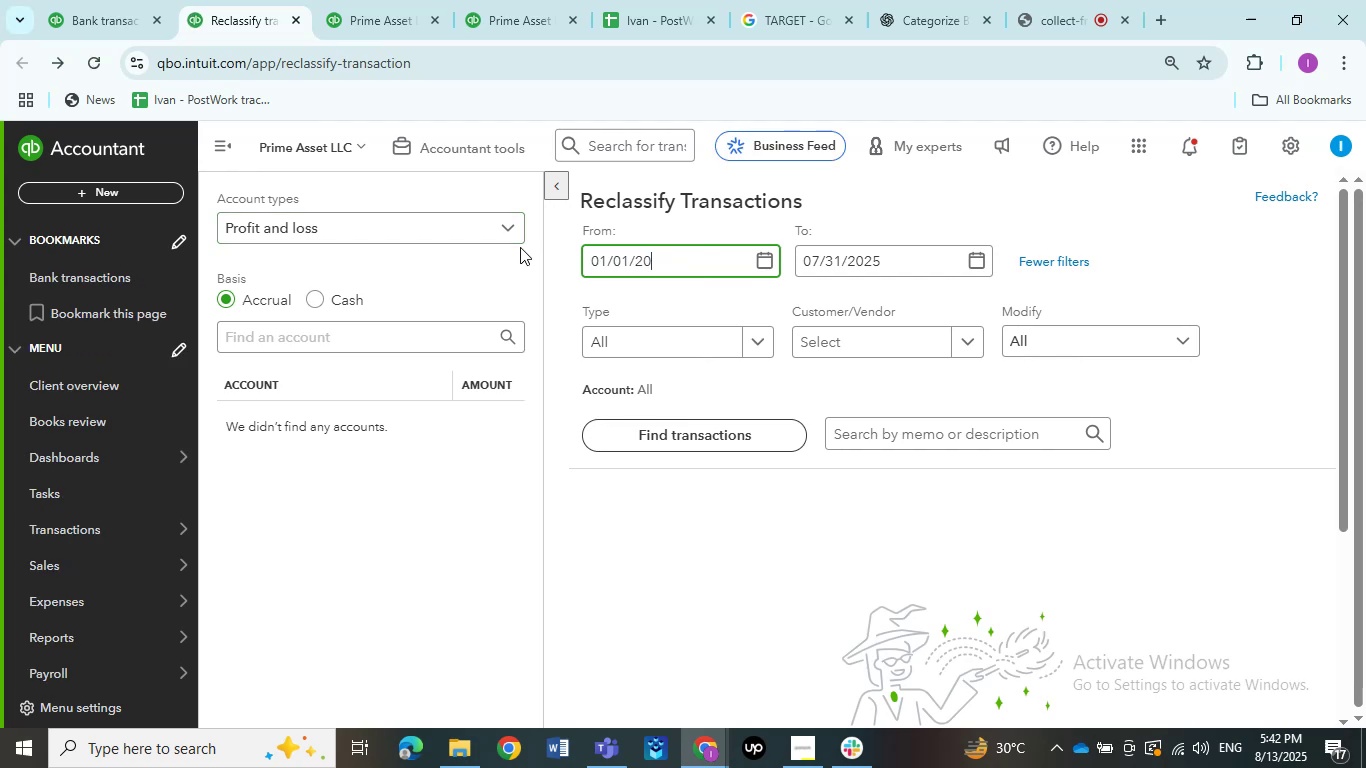 
key(Numpad2)
 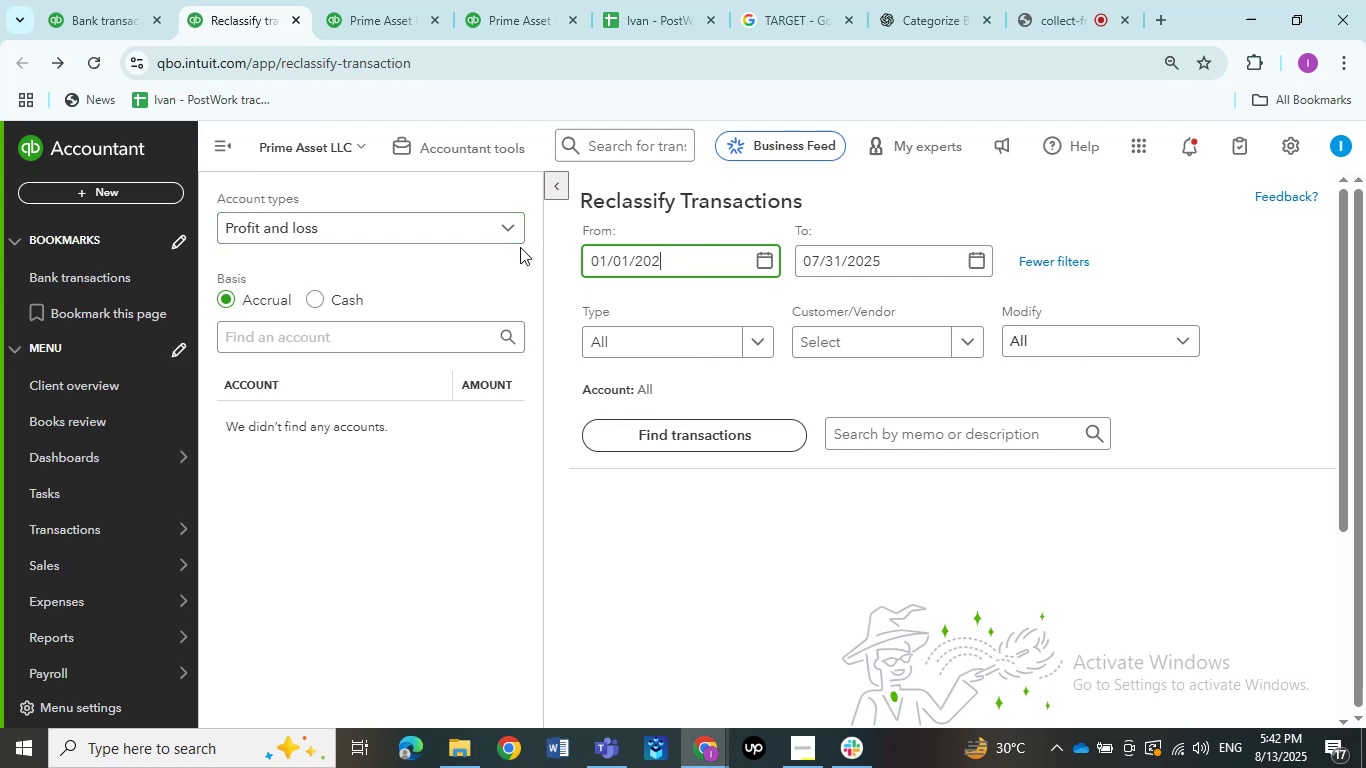 
key(Numpad4)
 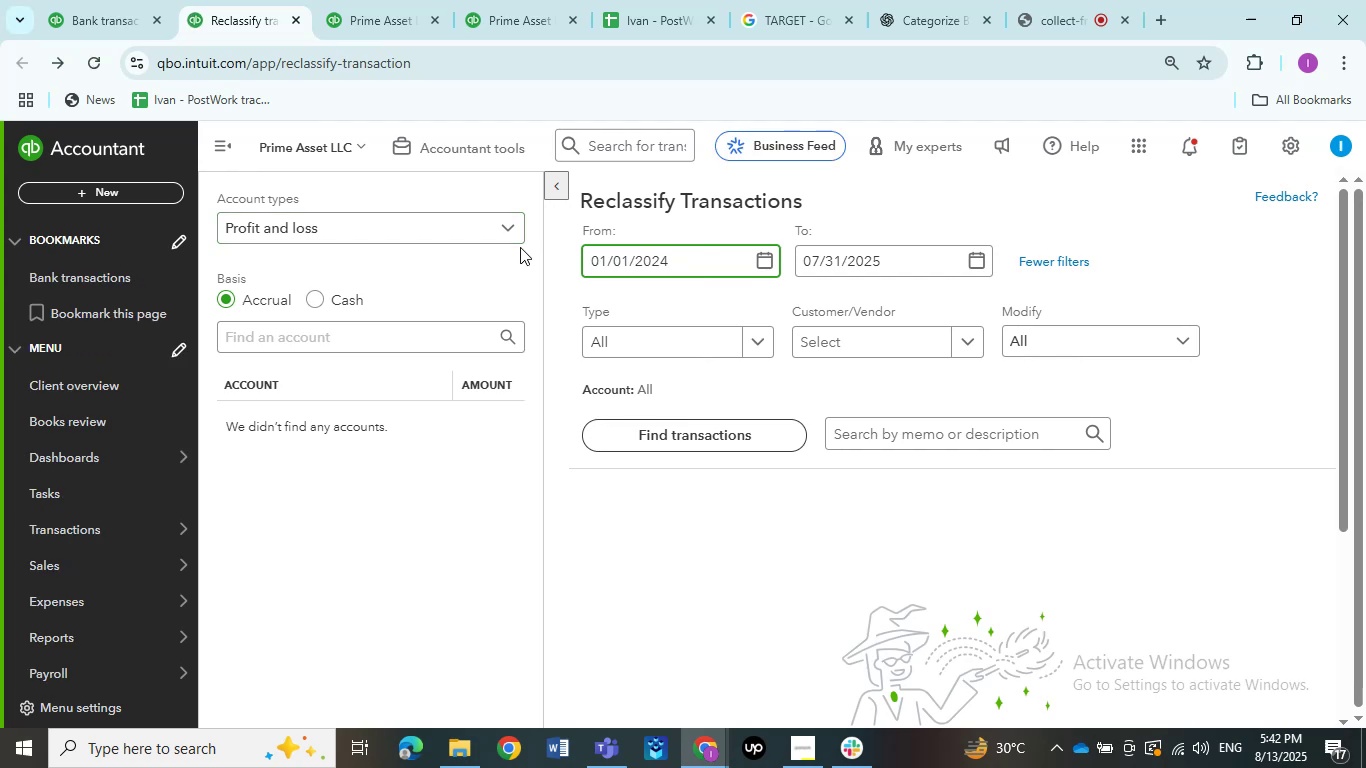 
key(Tab)
 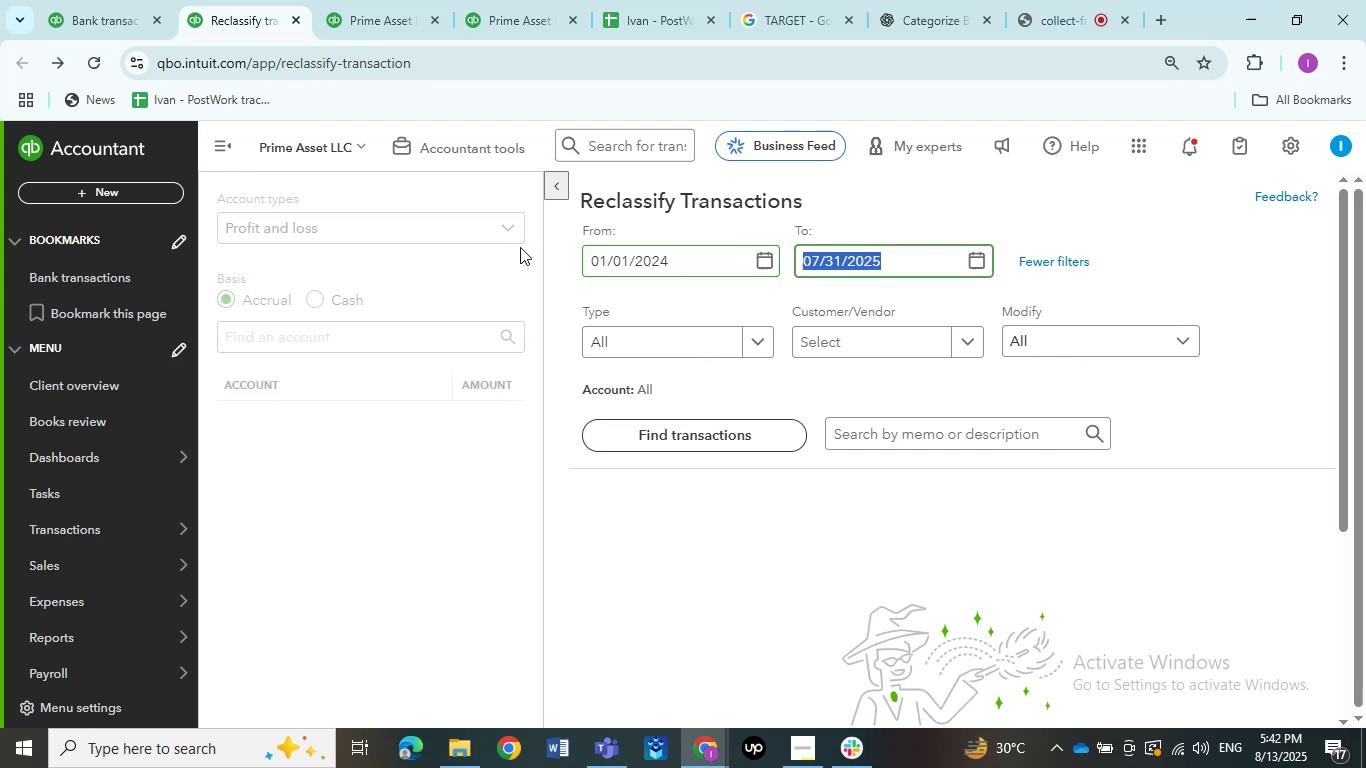 
key(Numpad1)
 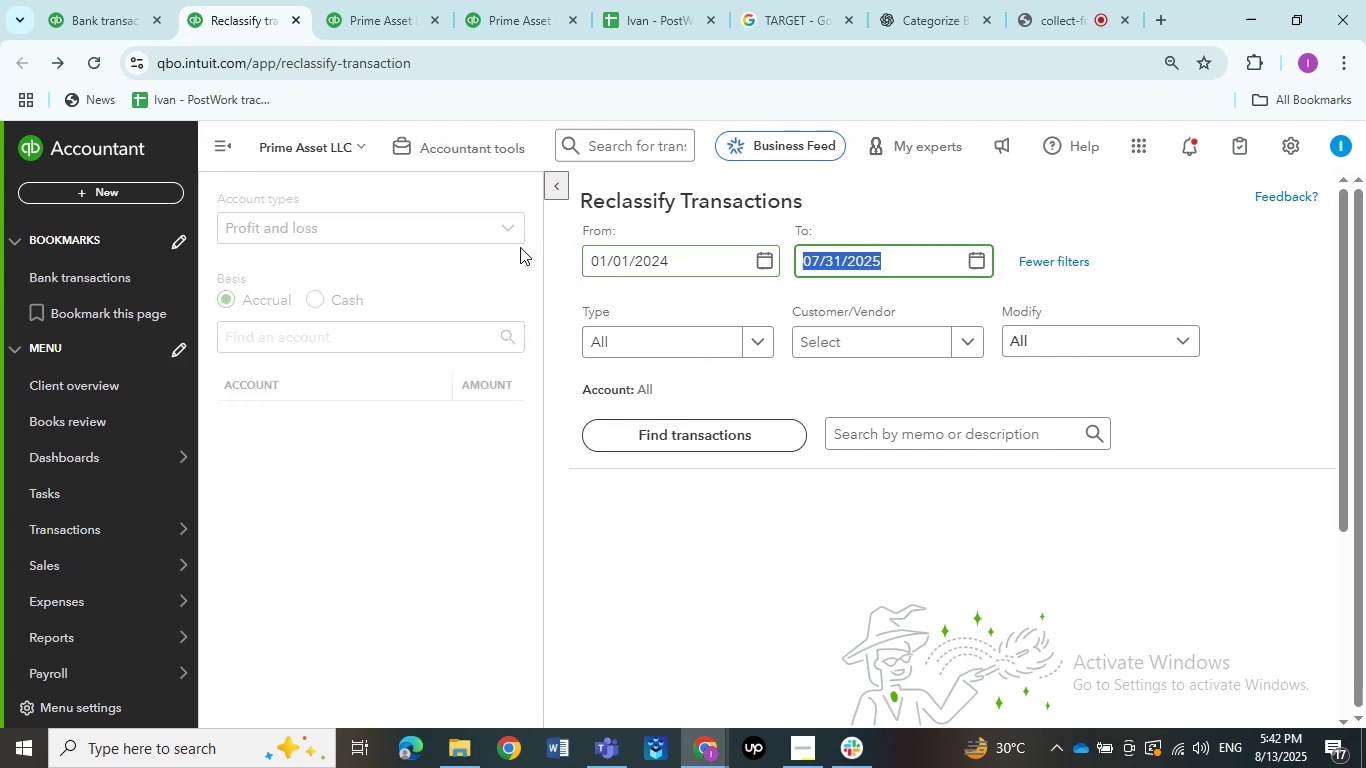 
key(Numpad2)
 